 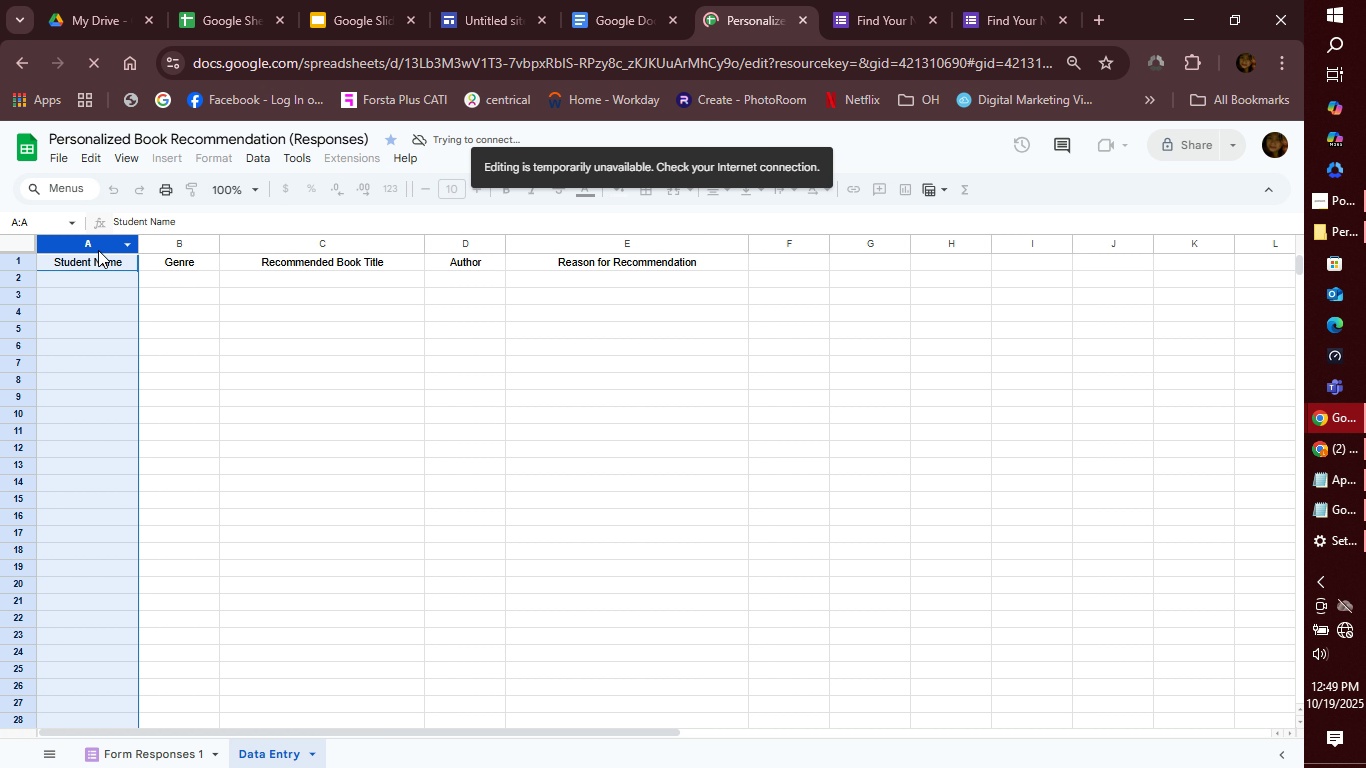 
left_click([102, 263])
 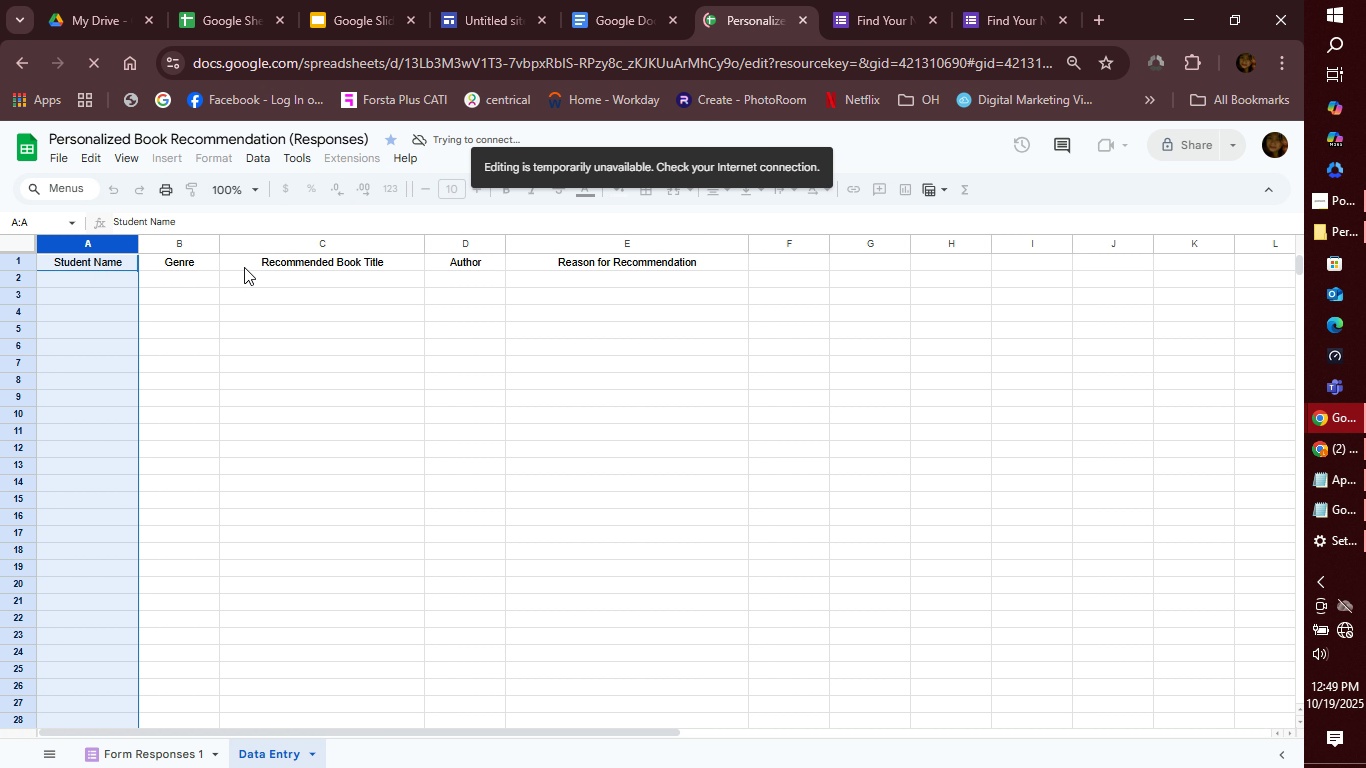 
hold_key(key=ControlLeft, duration=0.37)
 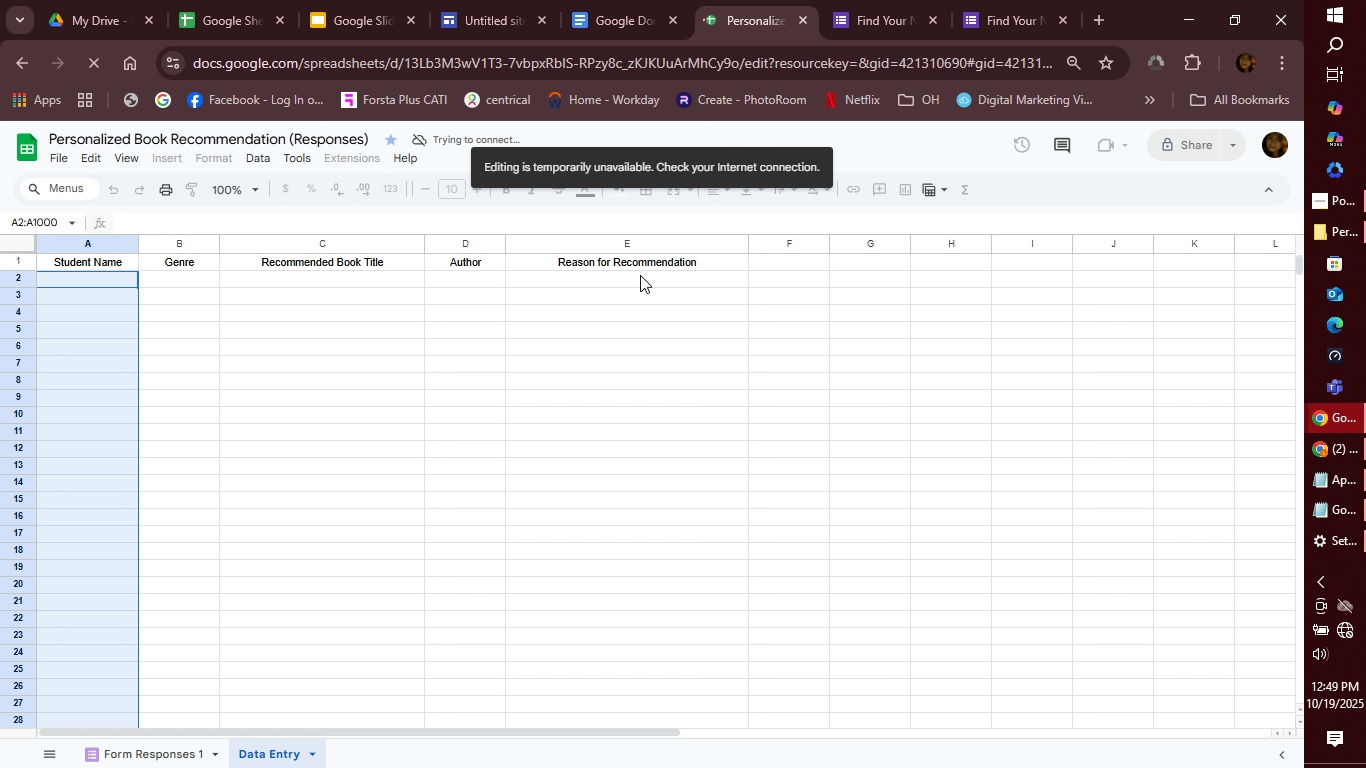 
wait(19.36)
 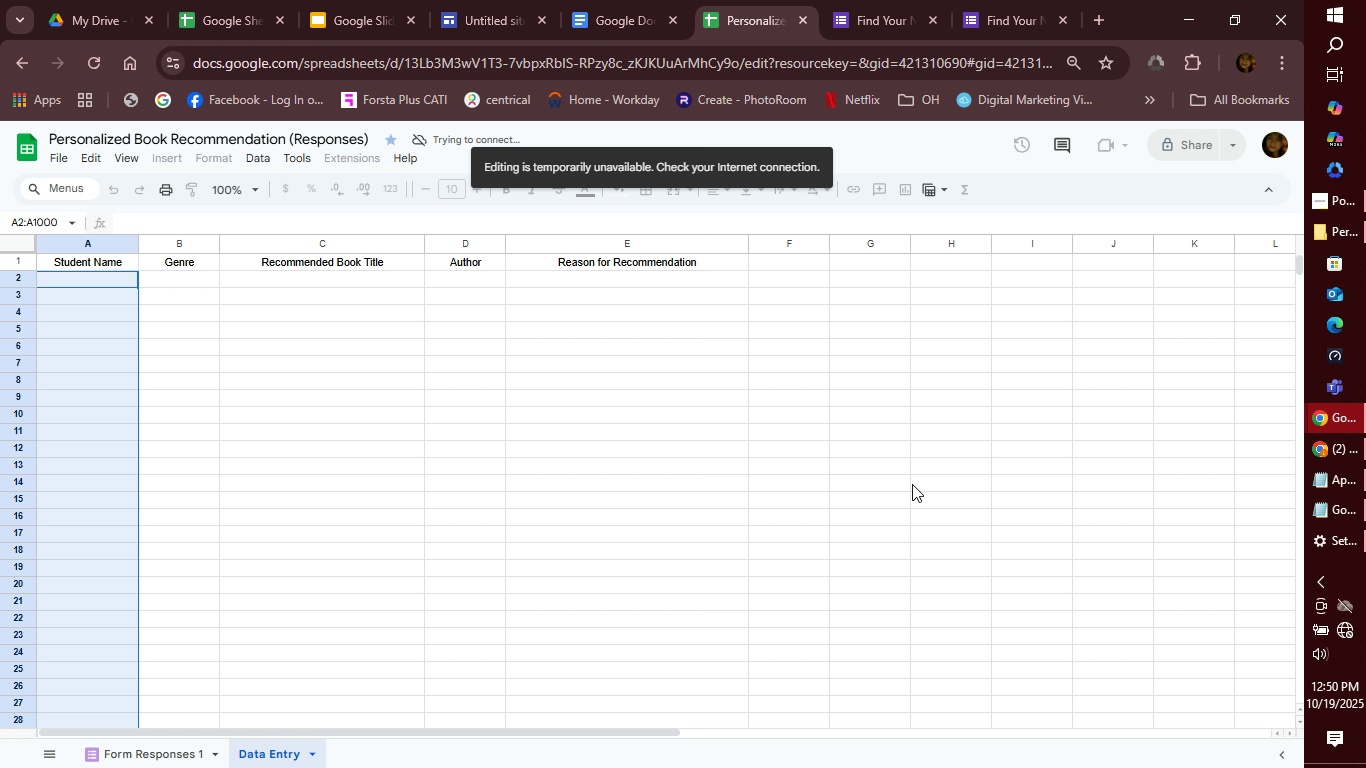 
left_click([1315, 652])
 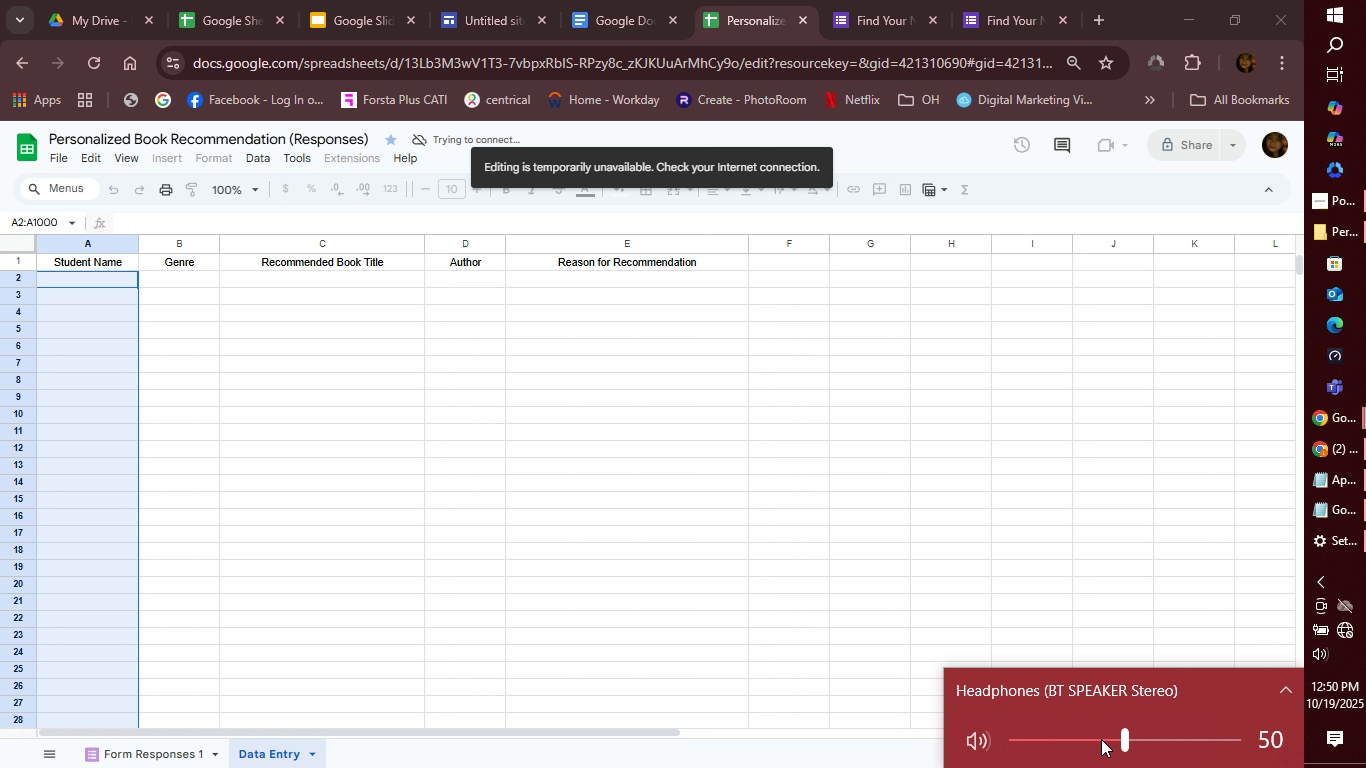 
left_click([1072, 734])
 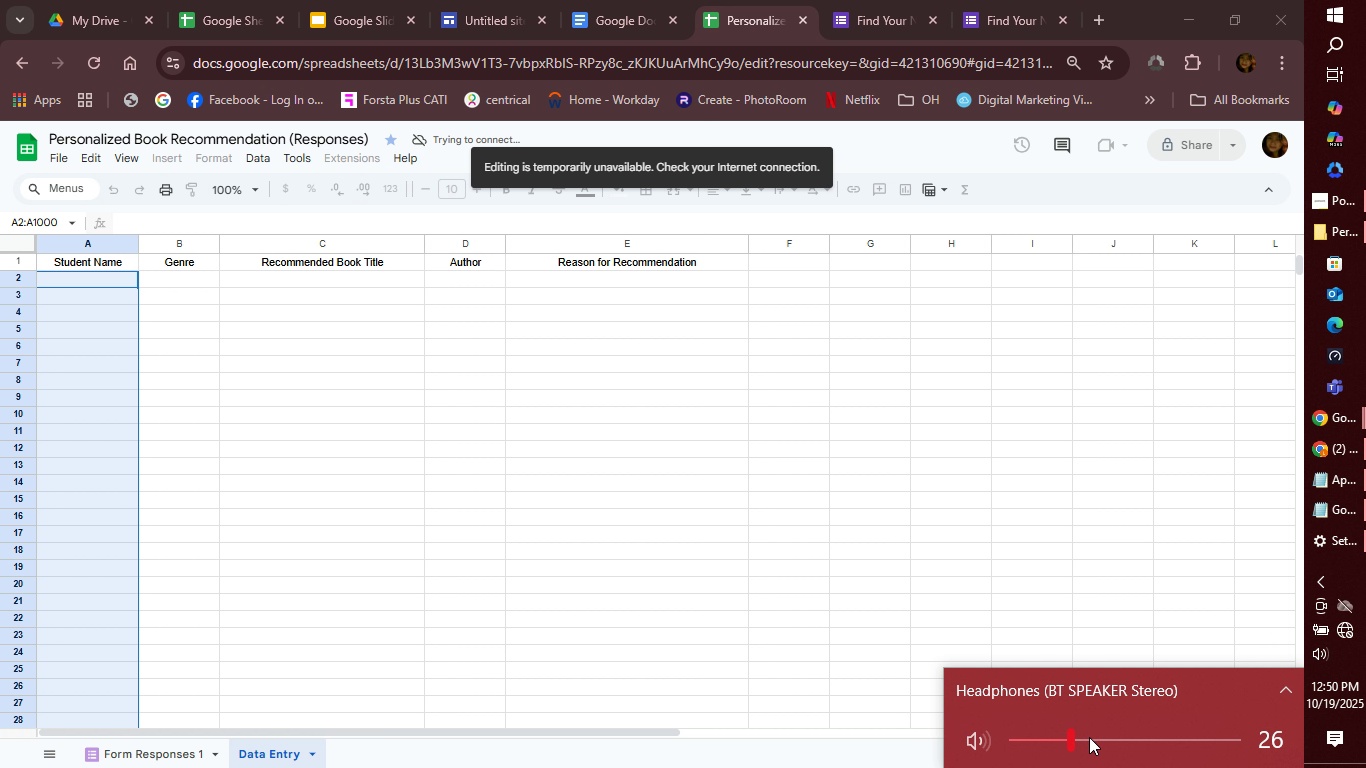 
left_click([1088, 736])
 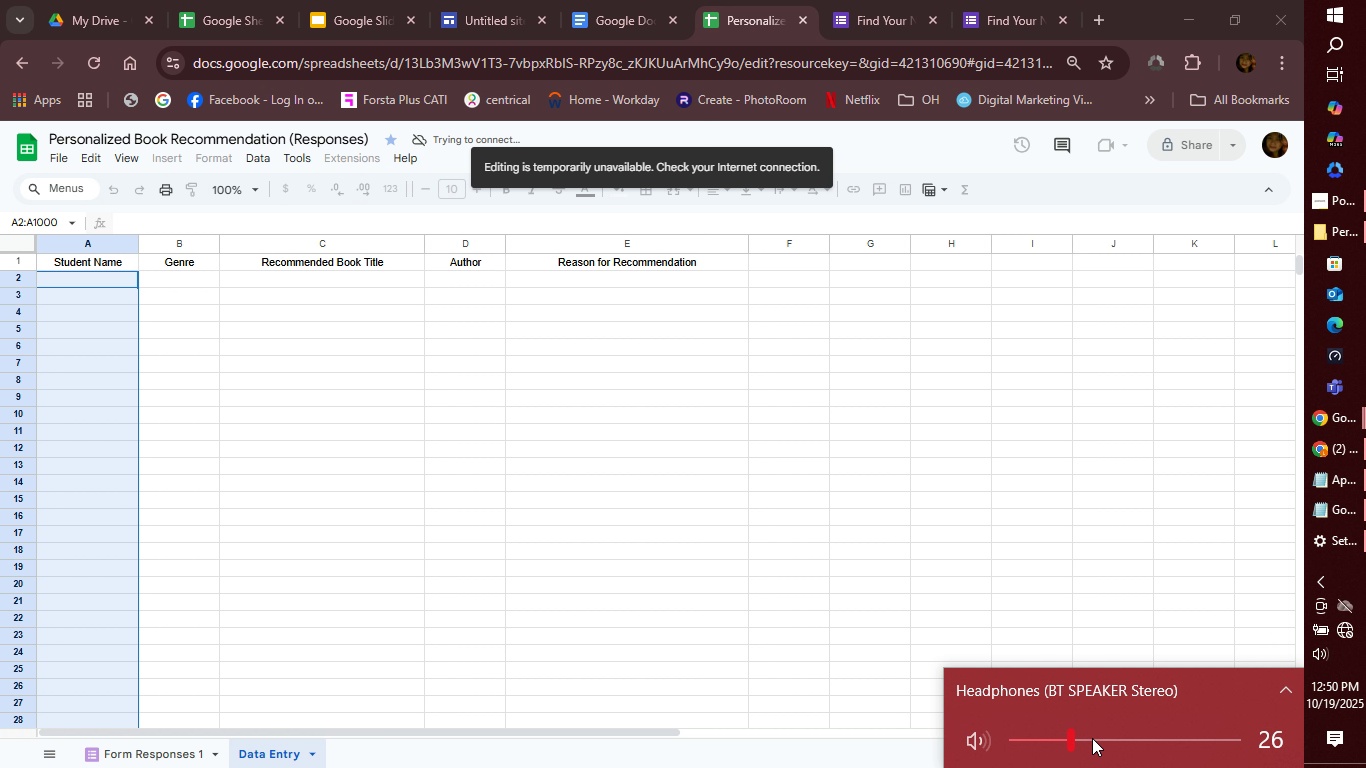 
left_click([1092, 737])
 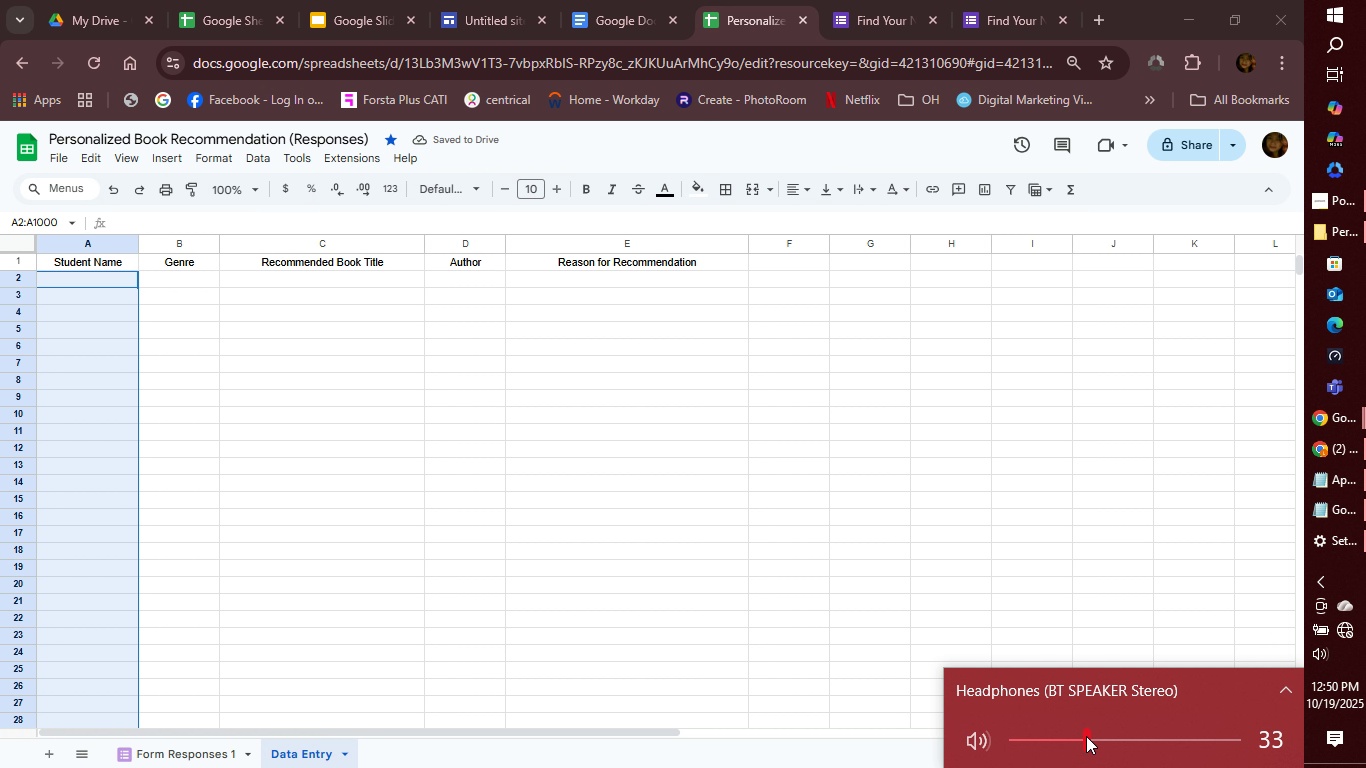 
left_click_drag(start_coordinate=[1086, 736], to_coordinate=[1080, 740])
 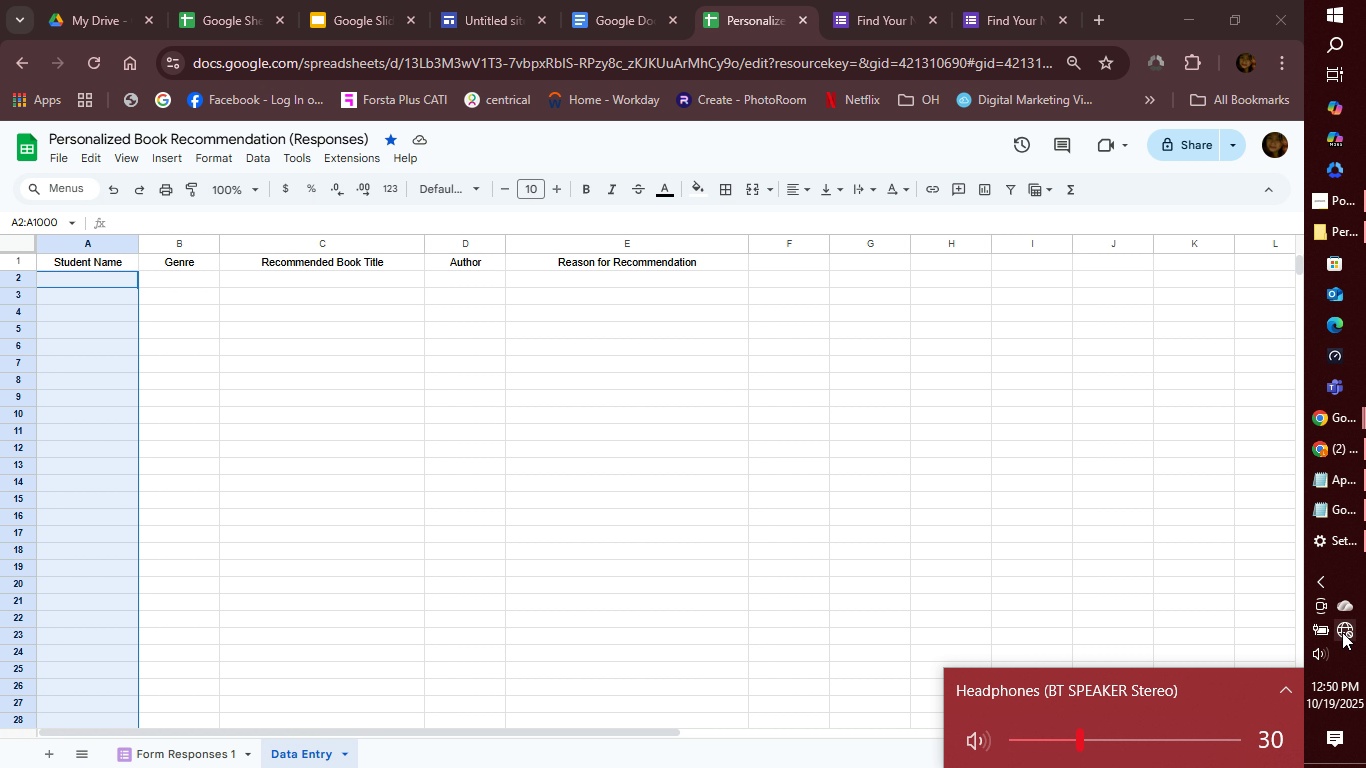 
left_click([1342, 632])
 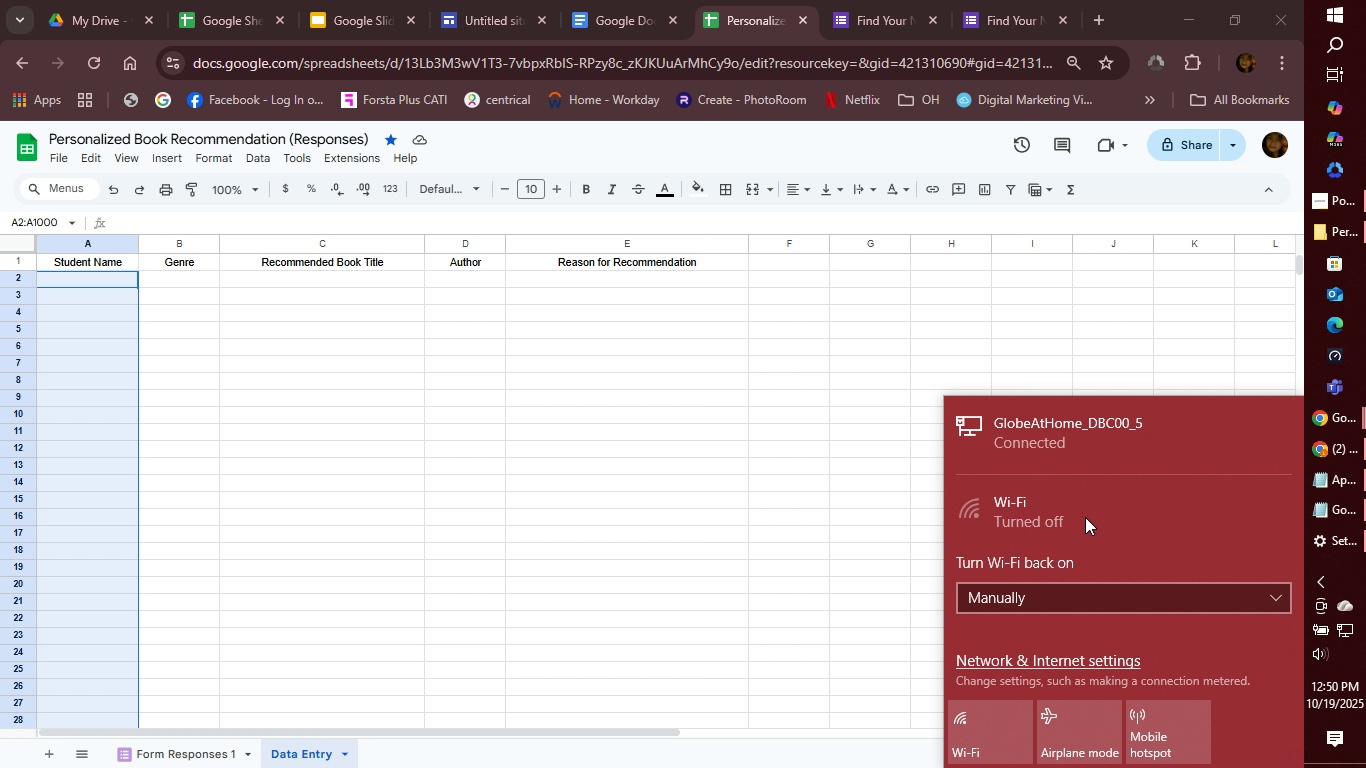 
wait(25.01)
 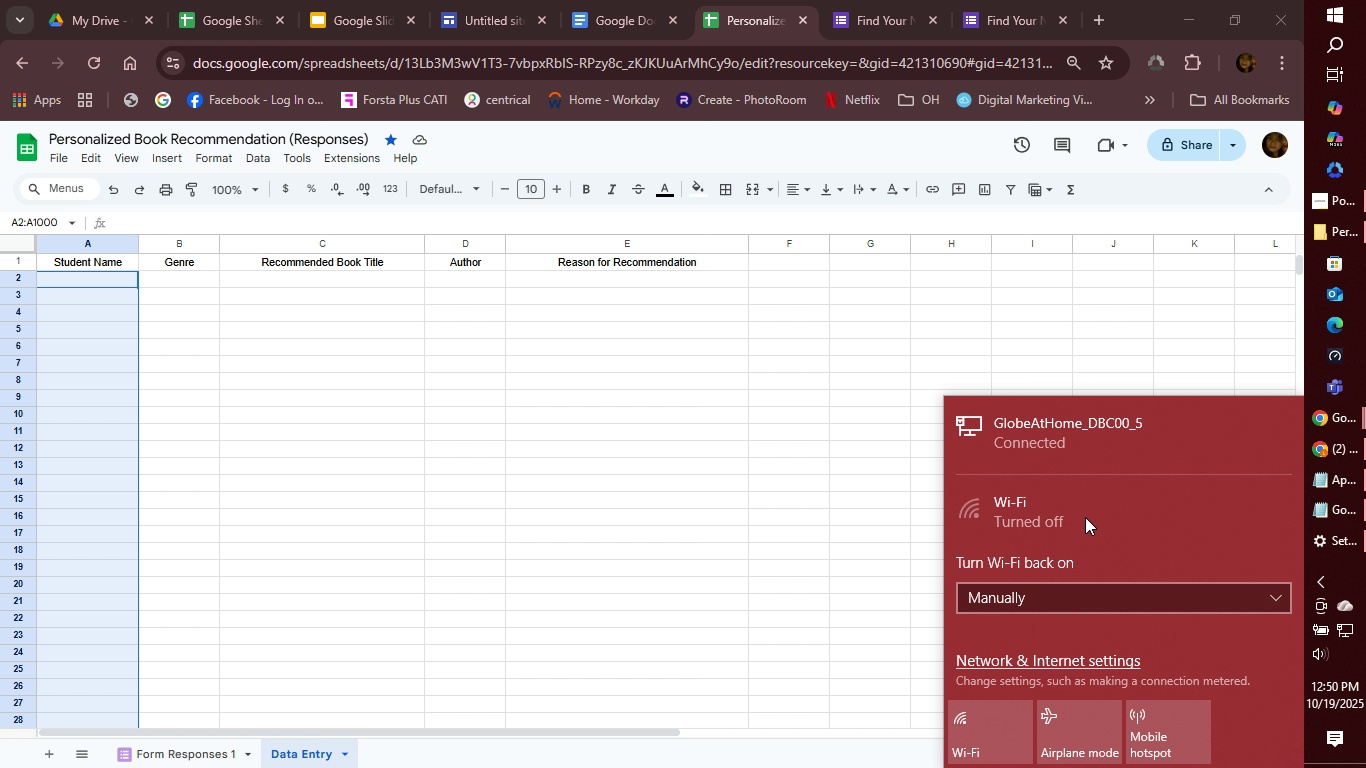 
mouse_move([1057, 492])
 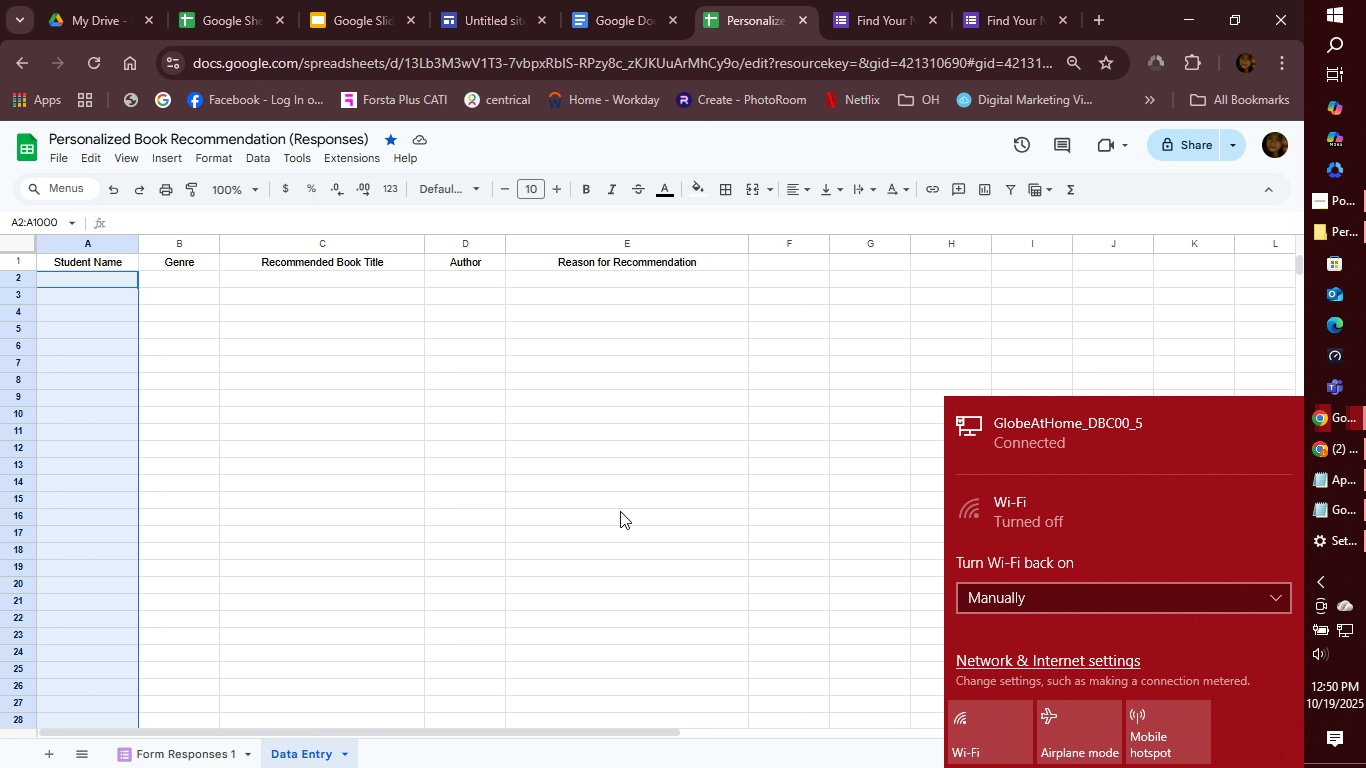 
left_click([621, 511])
 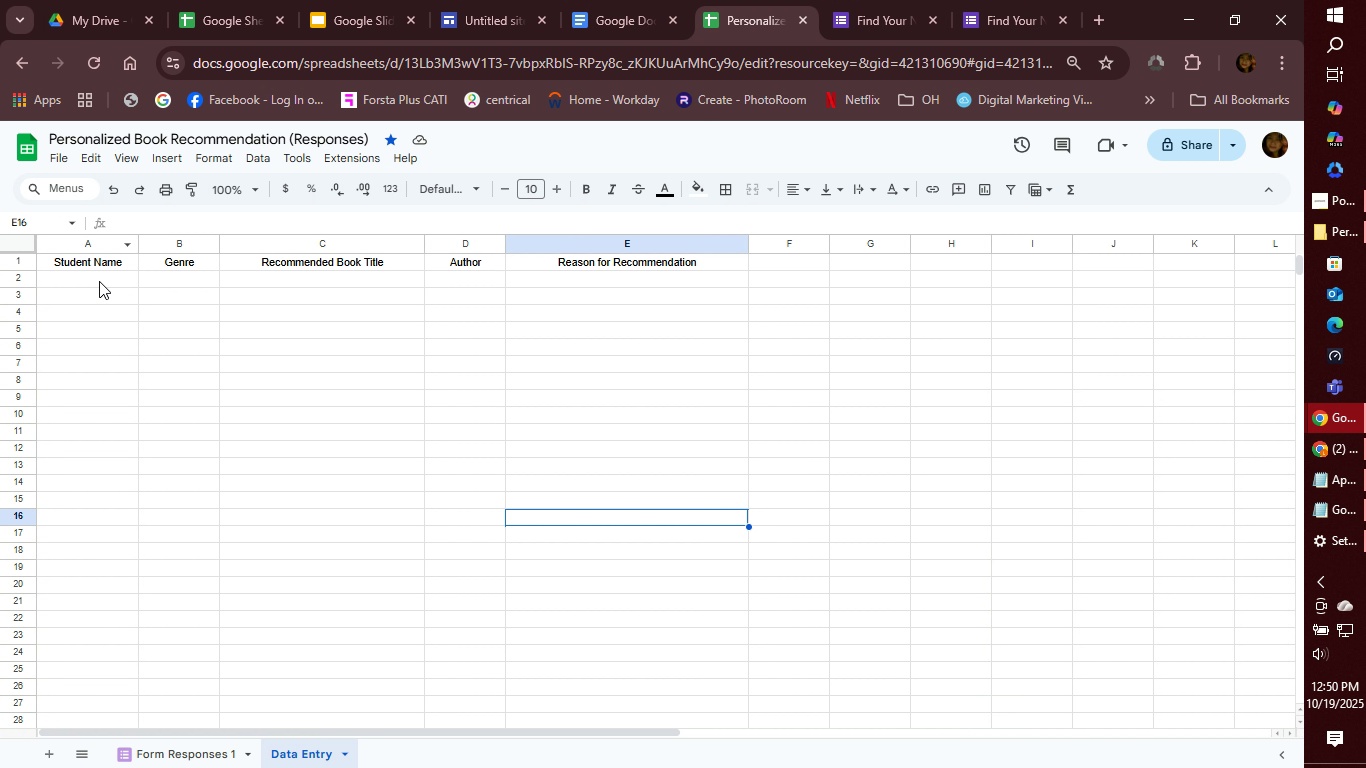 
left_click([98, 276])
 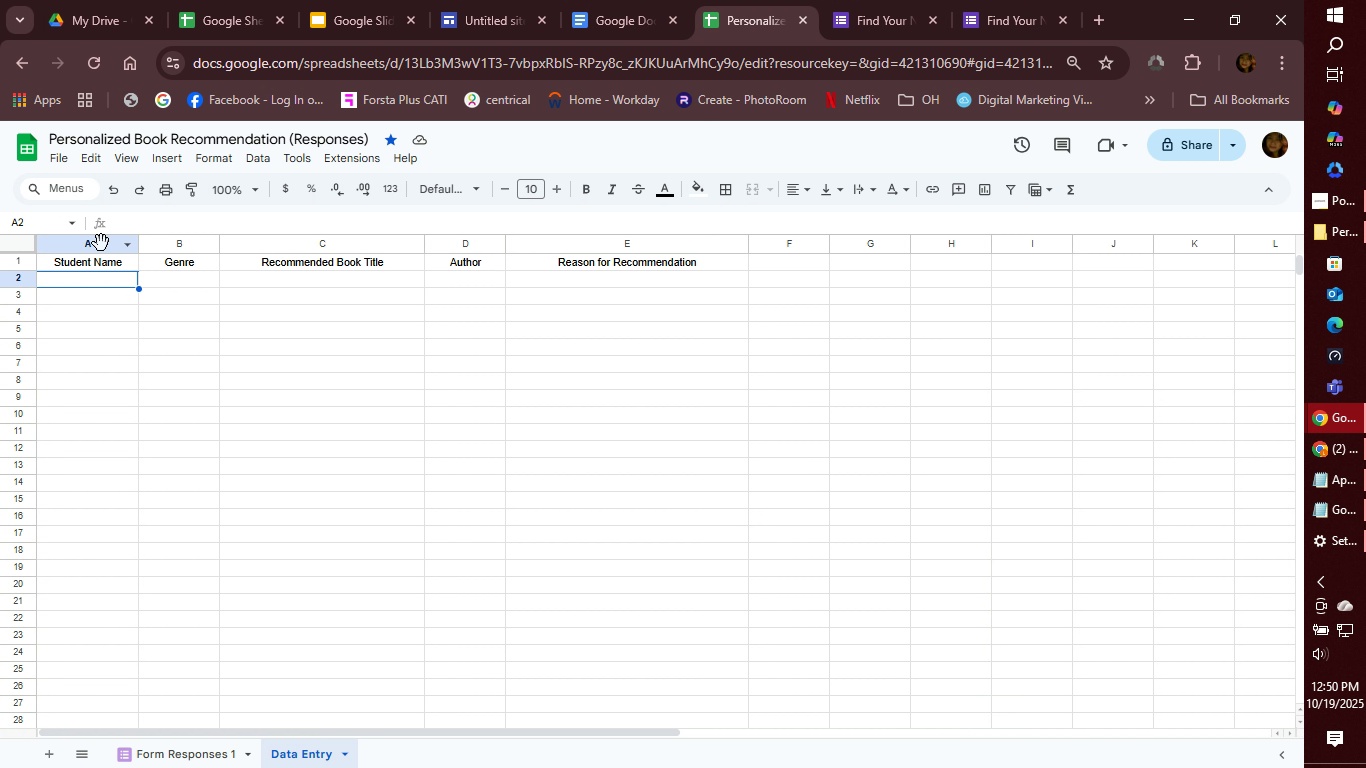 
left_click([101, 243])
 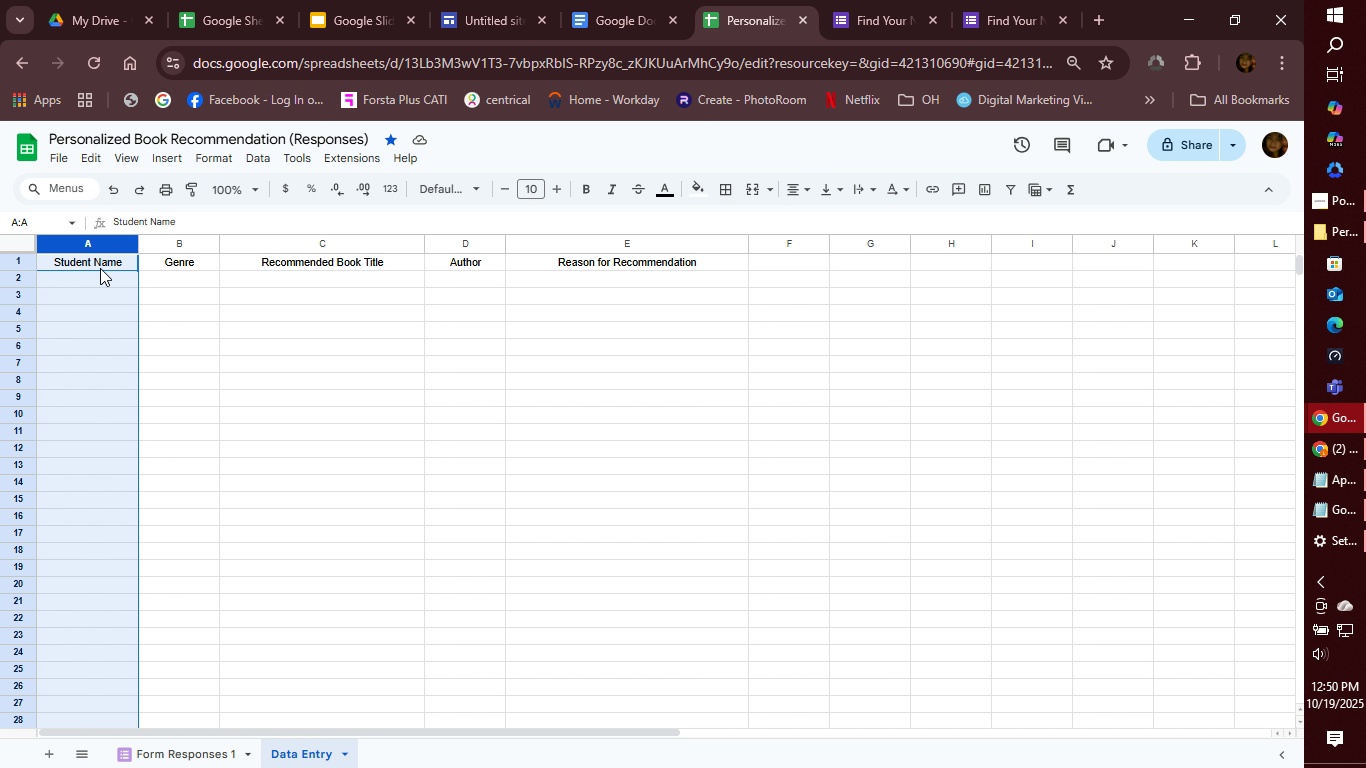 
hold_key(key=ControlLeft, duration=0.63)
left_click([105, 262])
 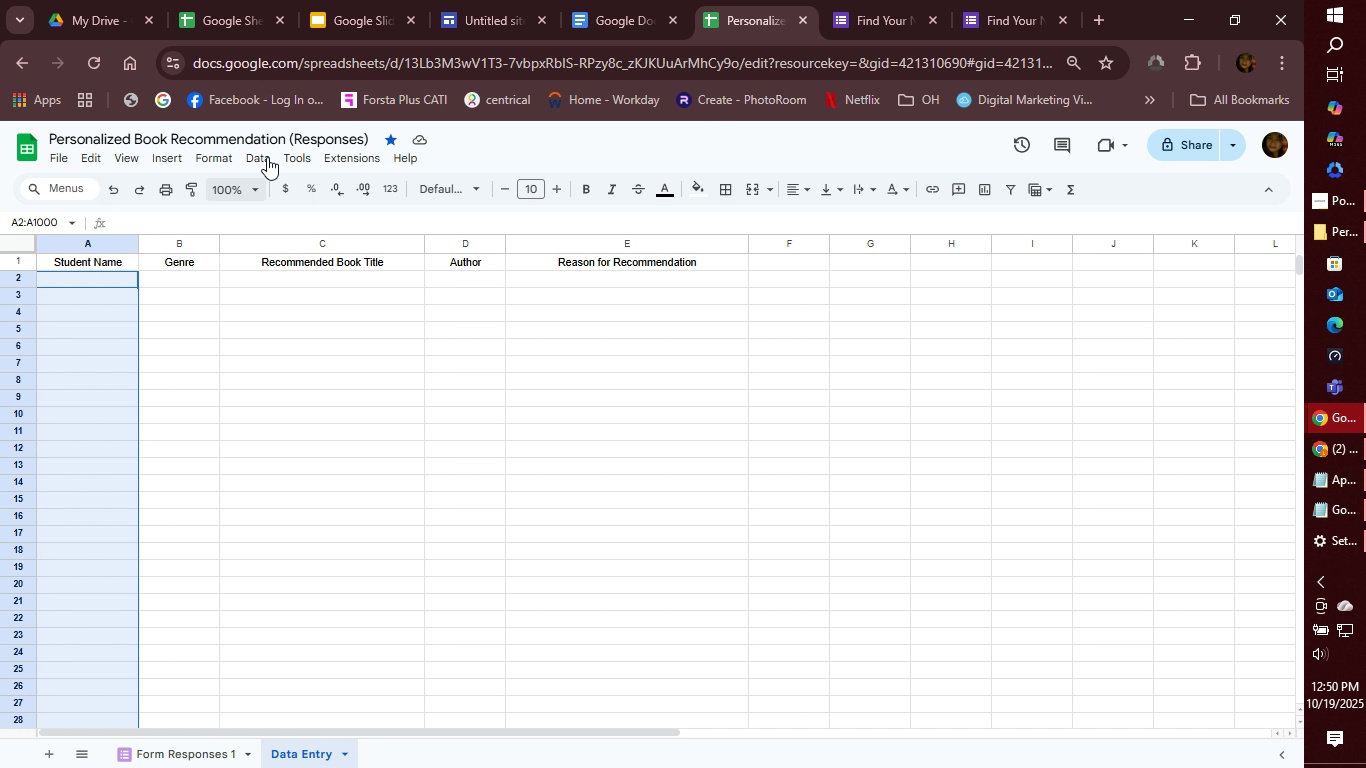 
left_click([267, 157])
 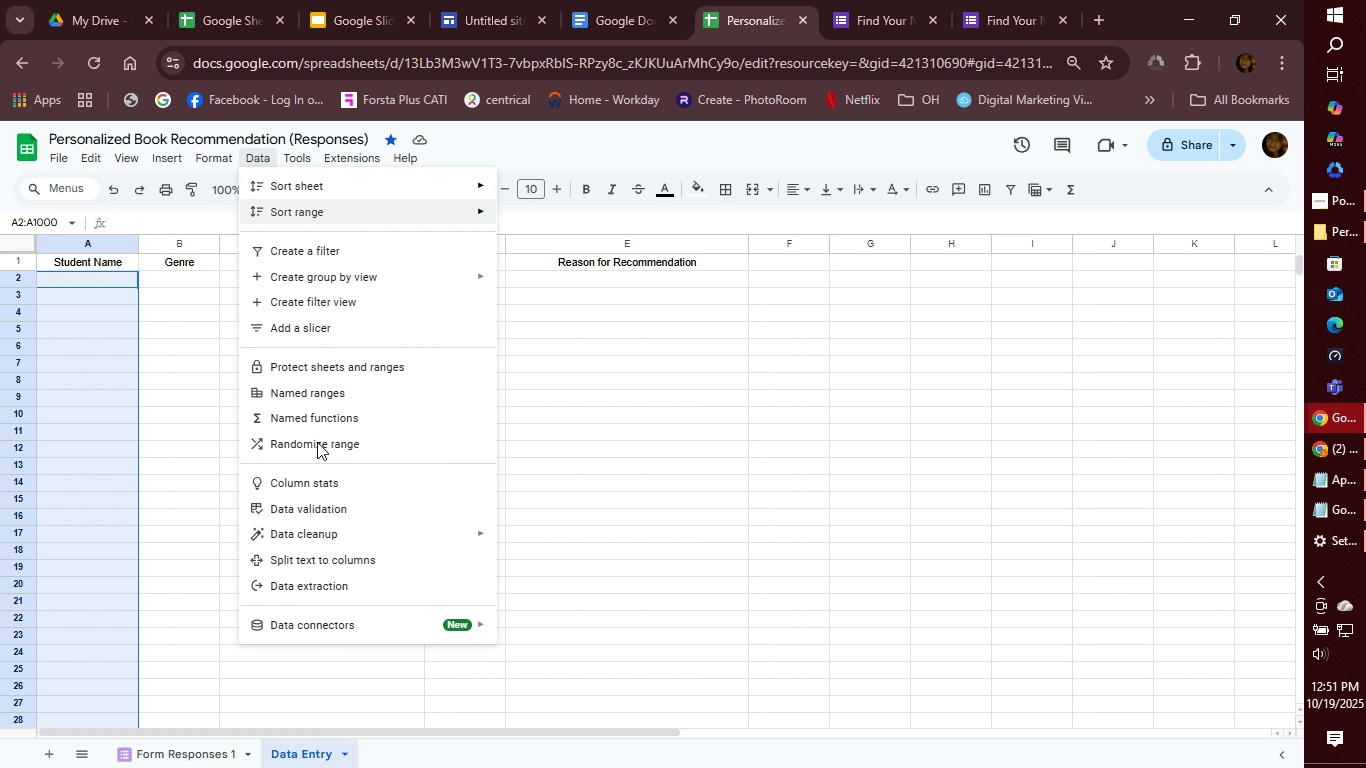 
wait(6.25)
 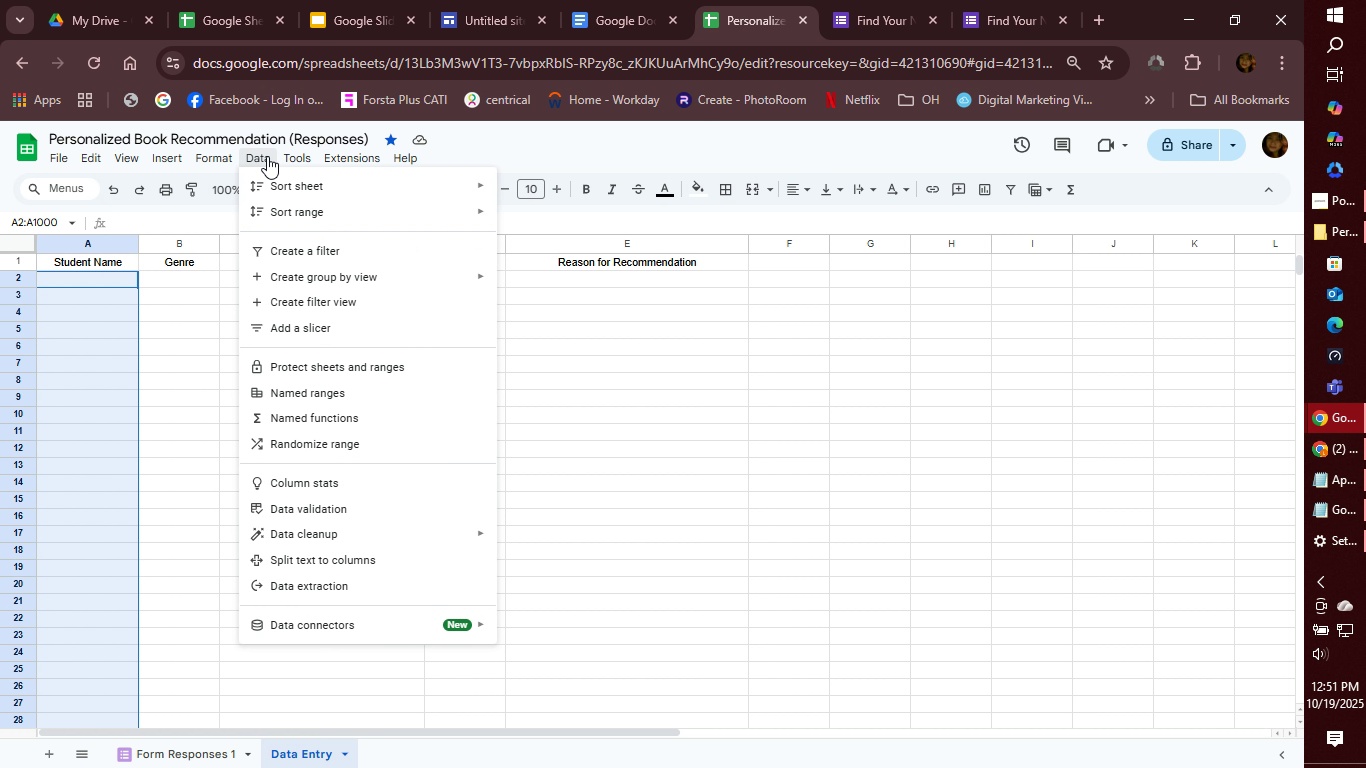 
left_click([311, 504])
 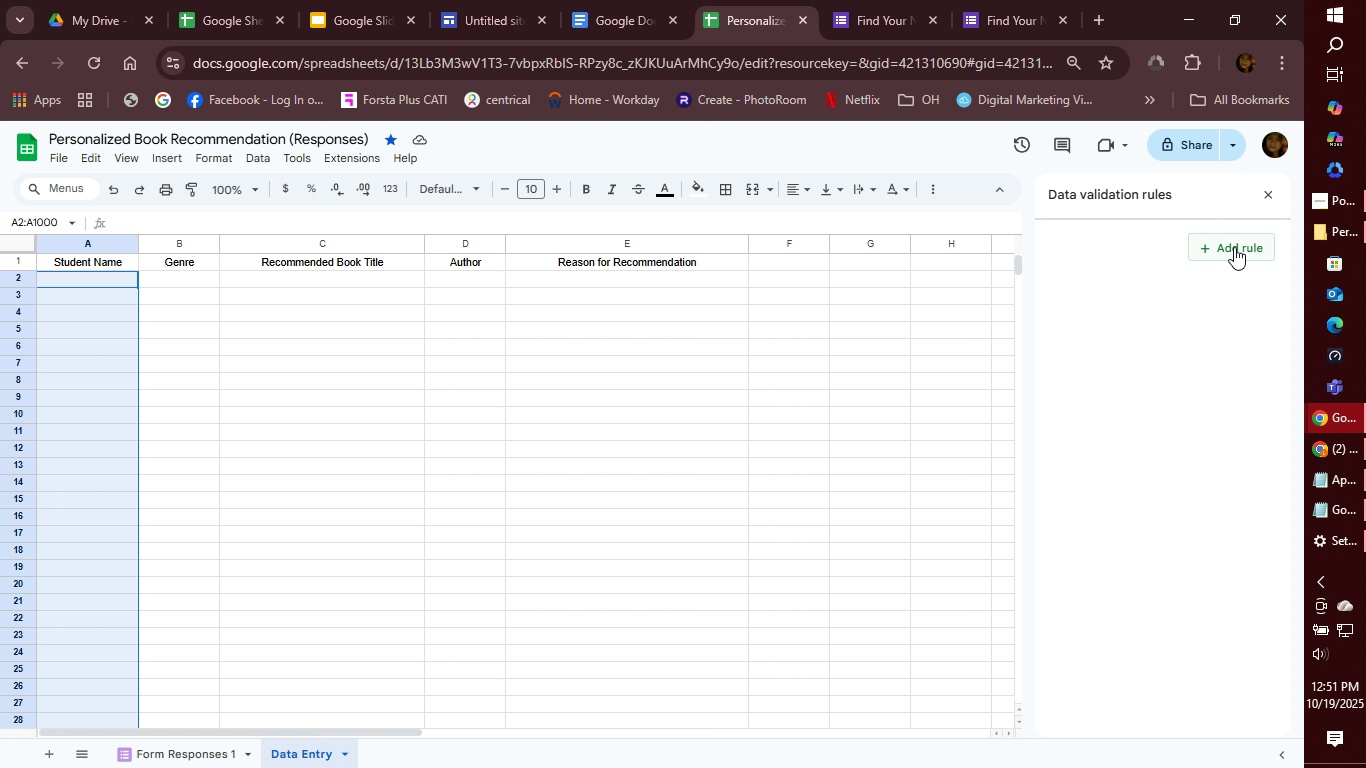 
left_click([1234, 247])
 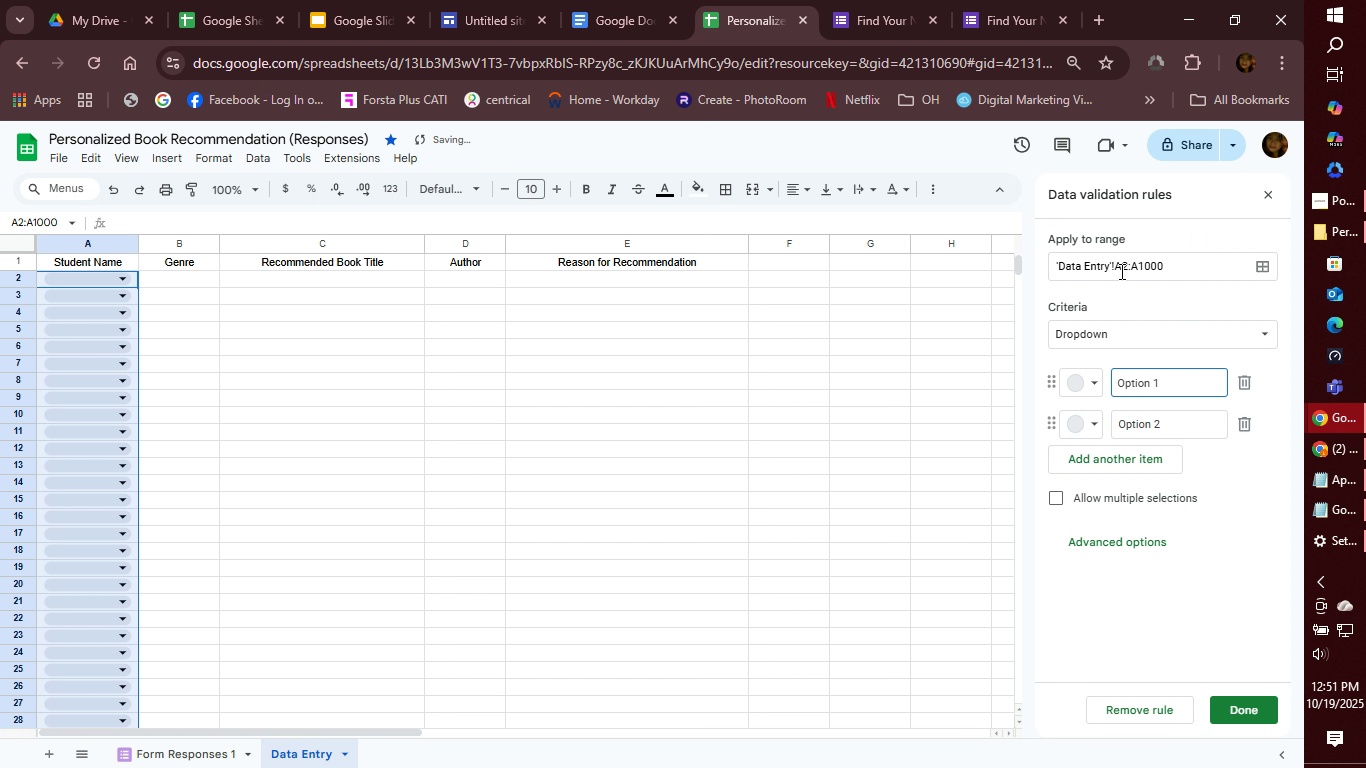 
left_click_drag(start_coordinate=[1116, 269], to_coordinate=[1196, 269])
 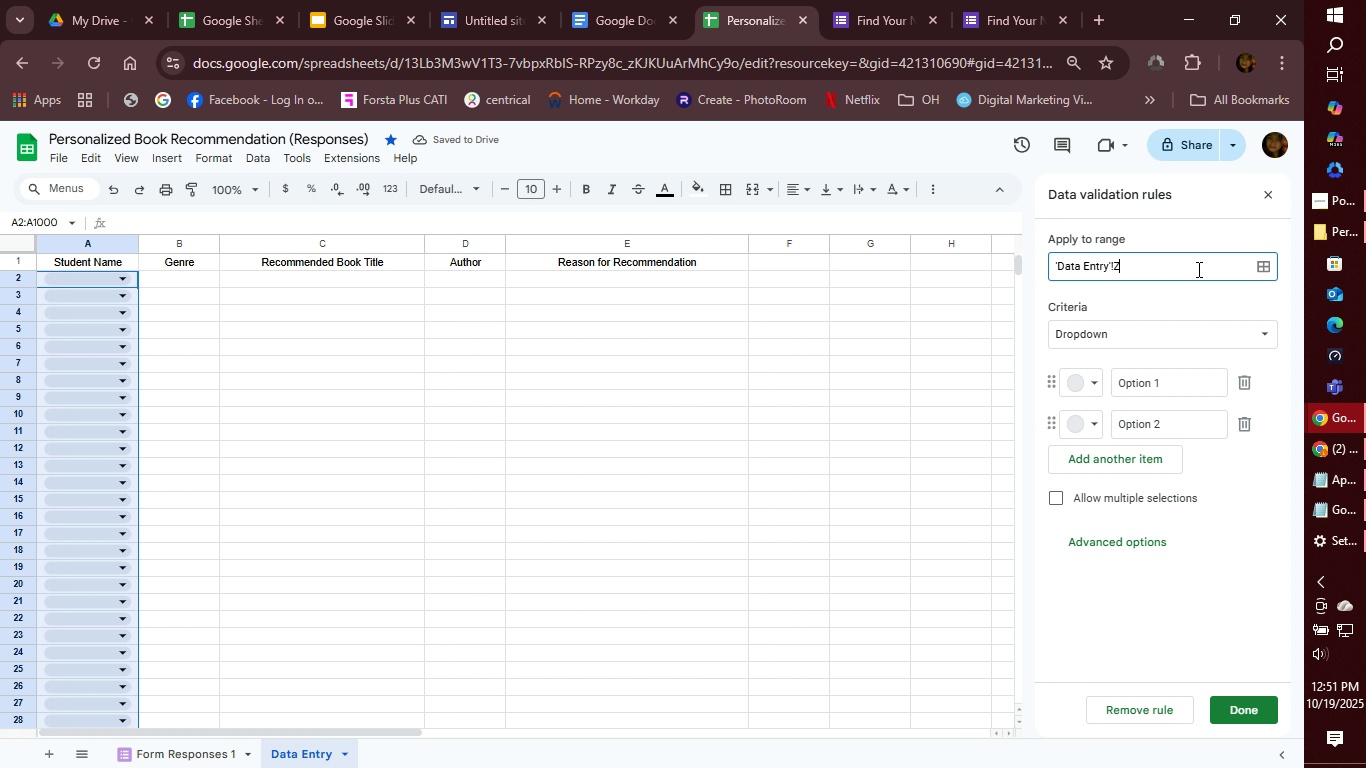 
type(Z1)
 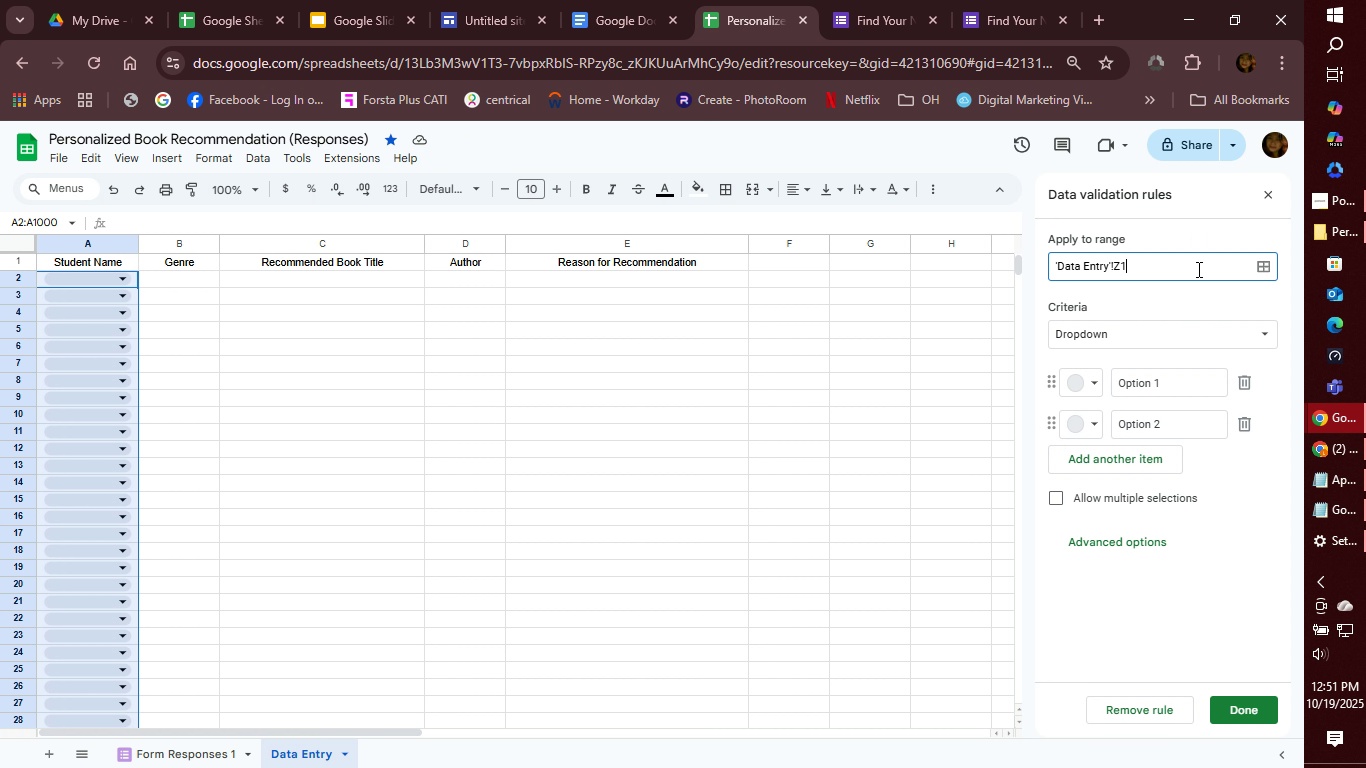 
wait(5.86)
 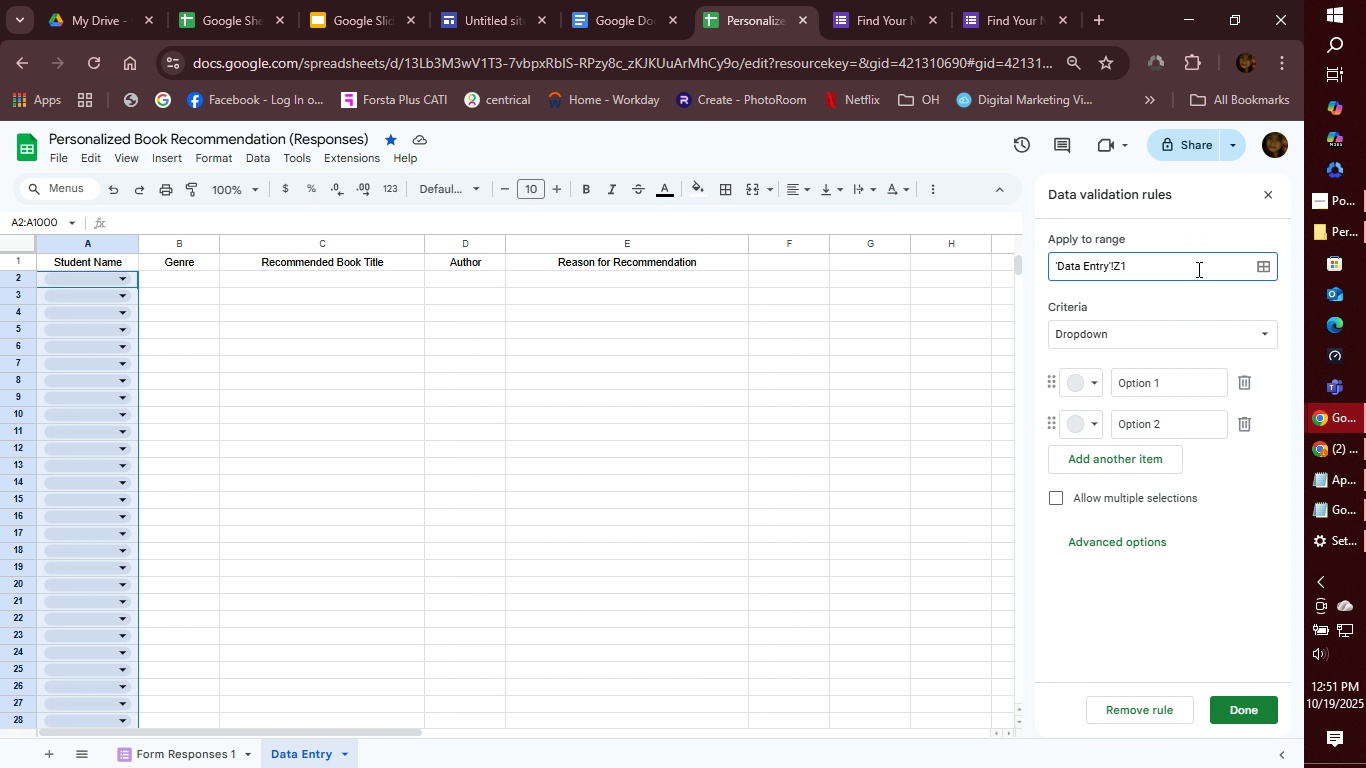 
key(Shift+Semicolon)
 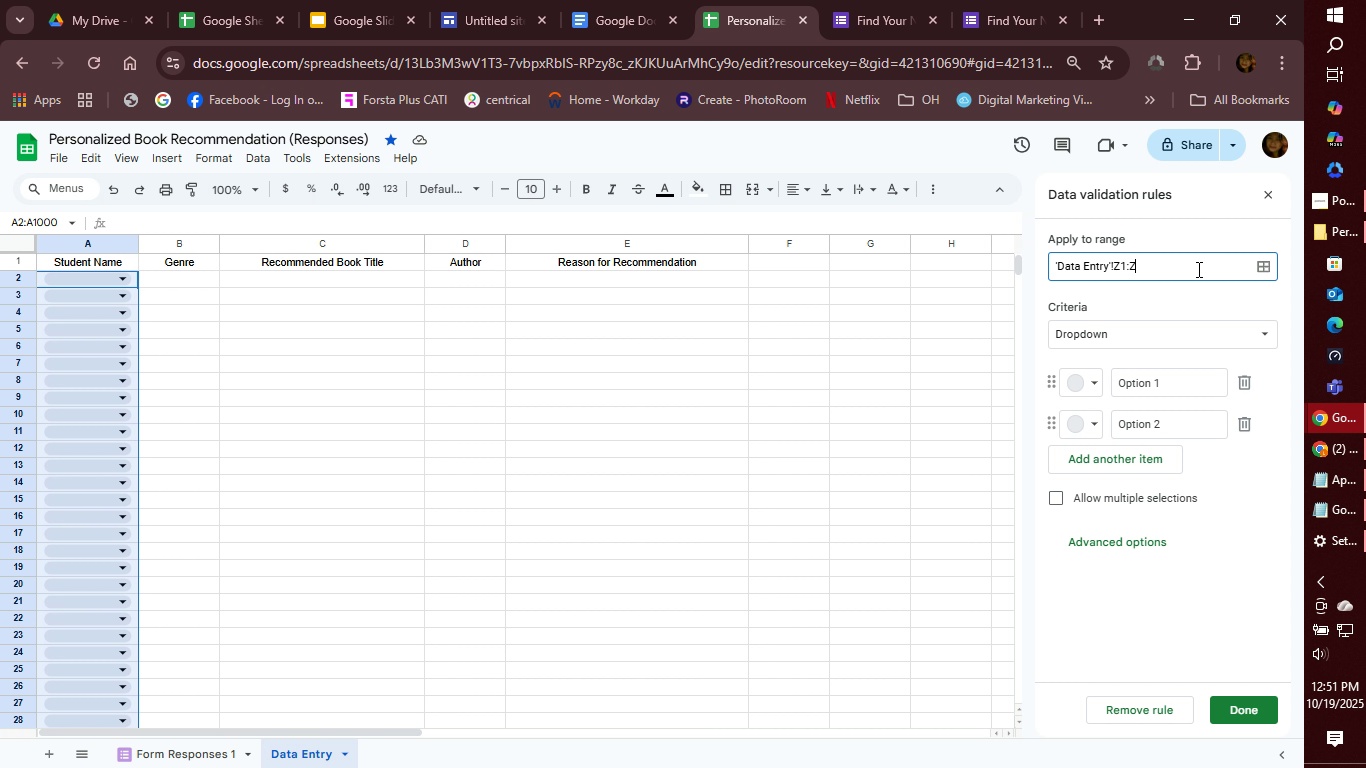 
key(Shift+Z)
 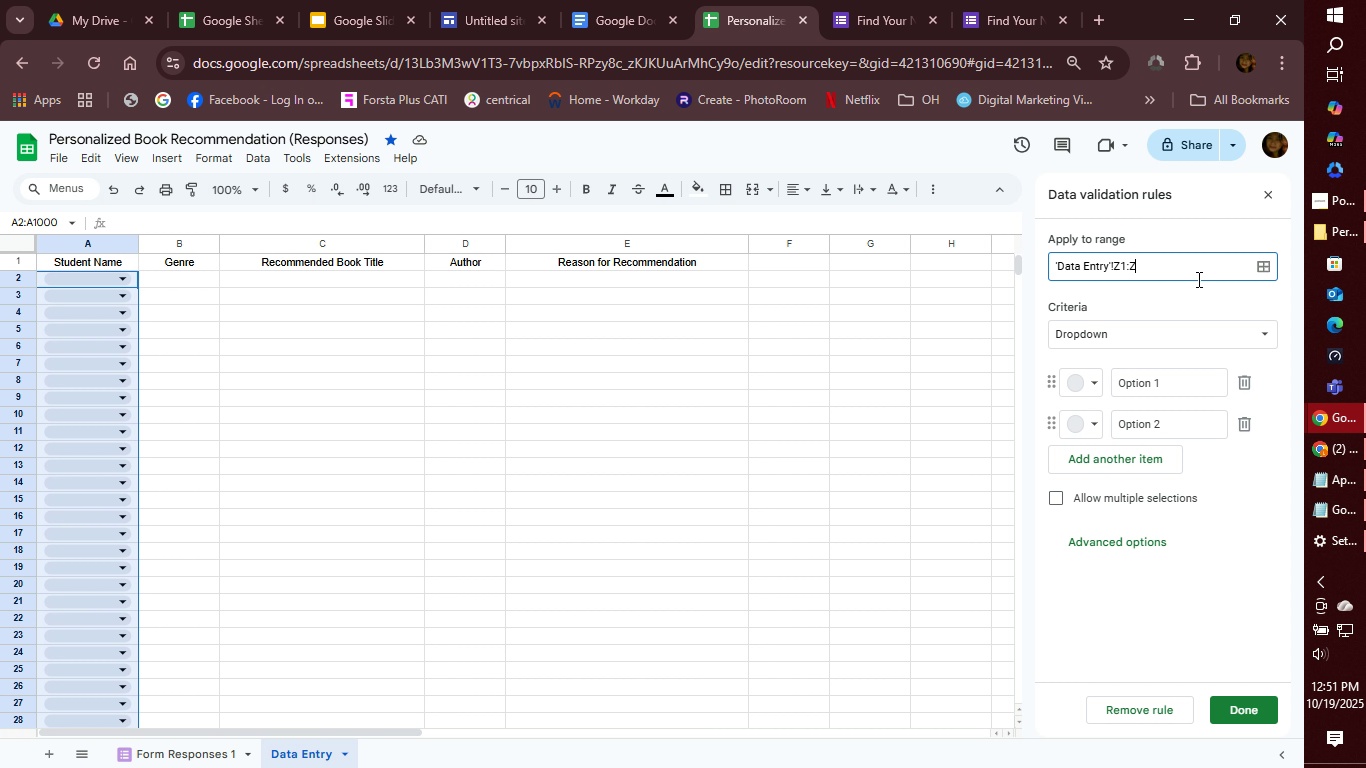 
wait(5.75)
 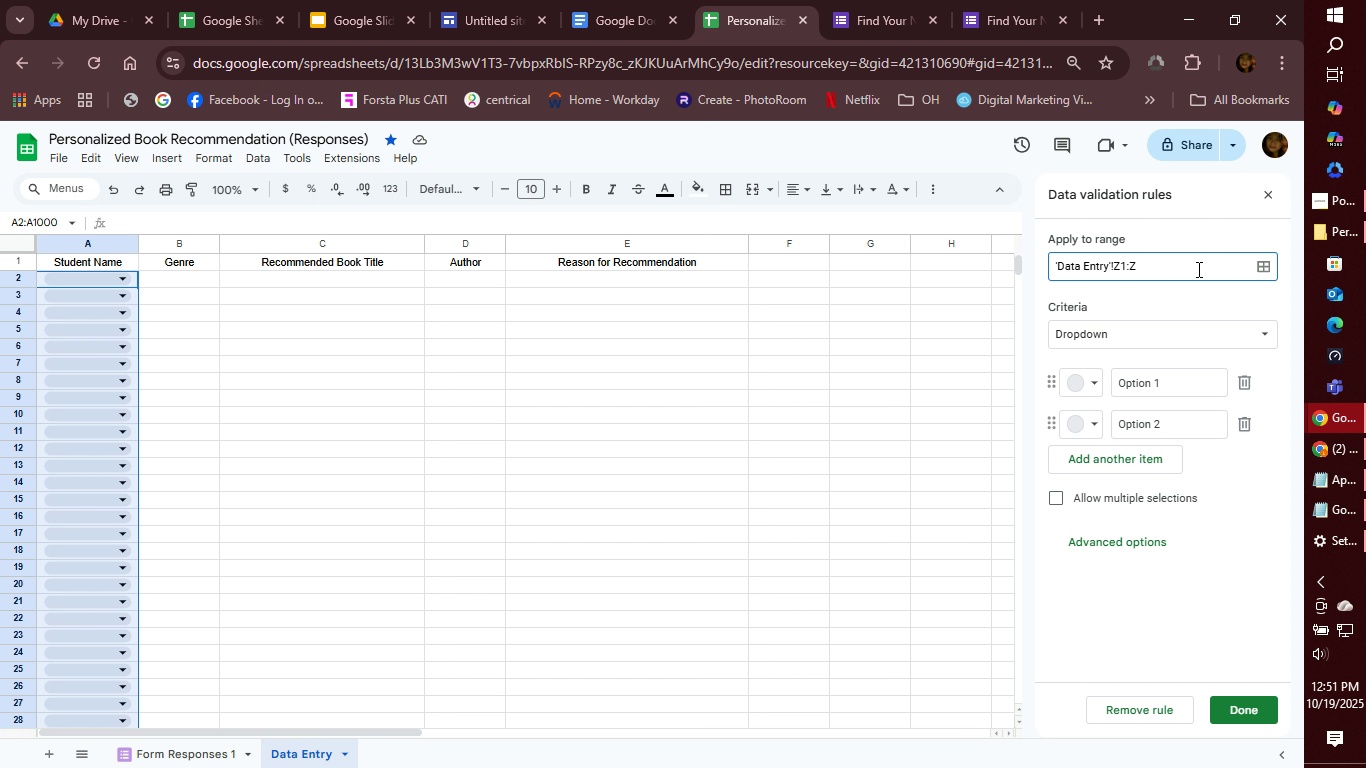 
left_click([1250, 704])
 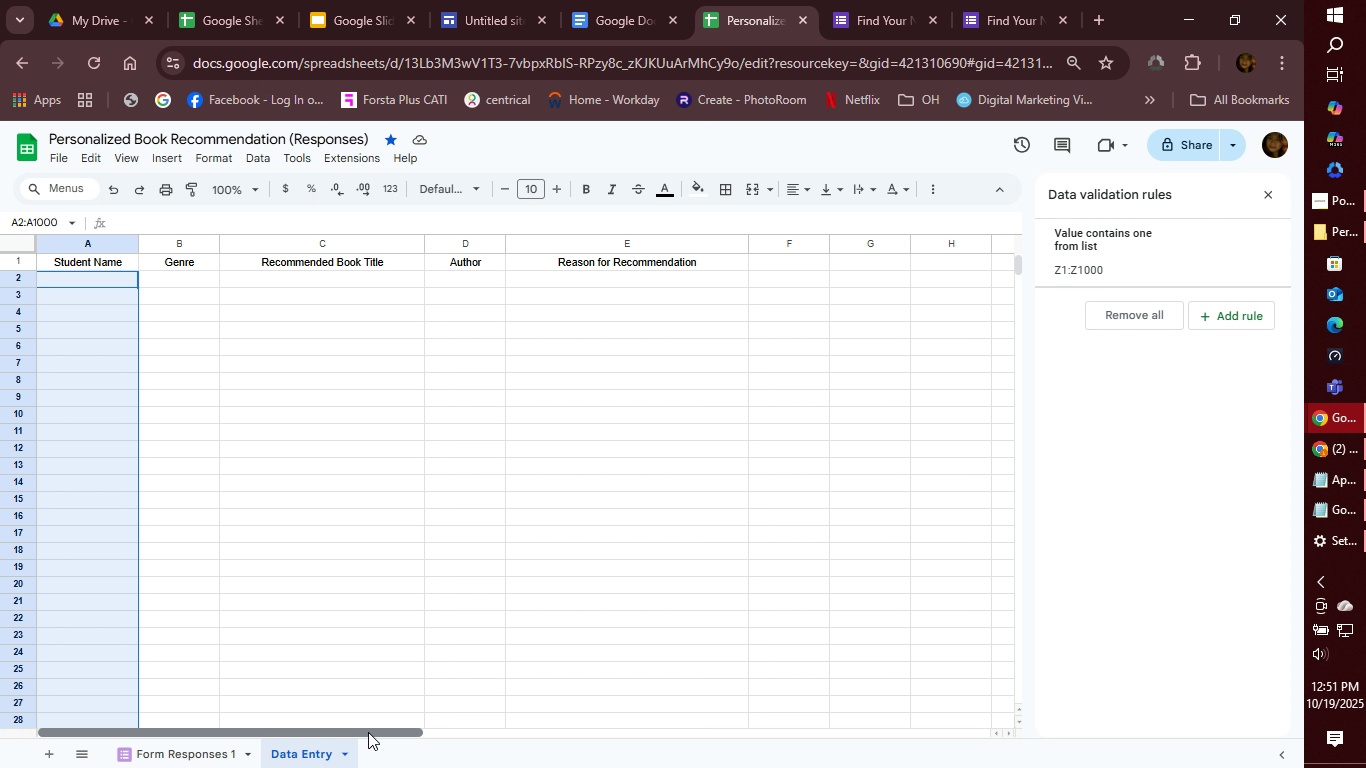 
wait(11.47)
 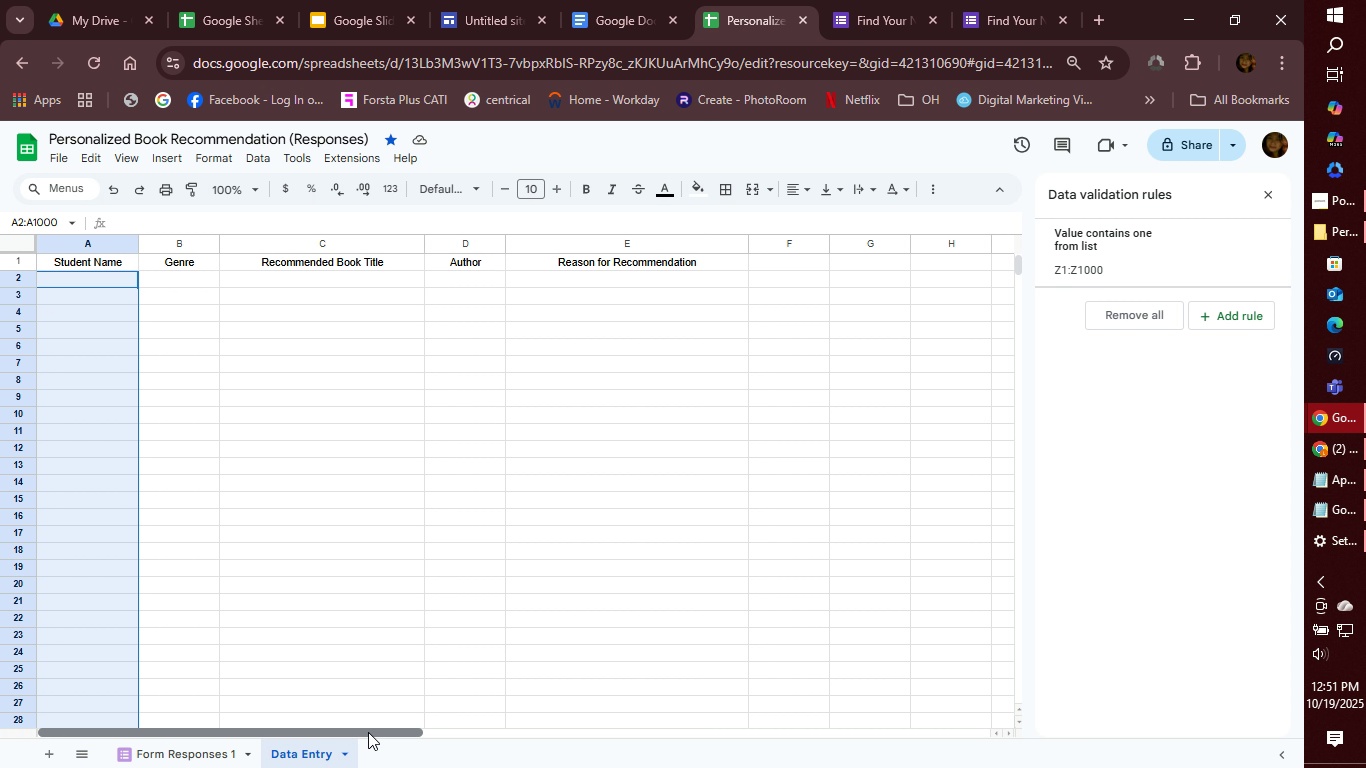 
left_click_drag(start_coordinate=[368, 732], to_coordinate=[1106, 759])
 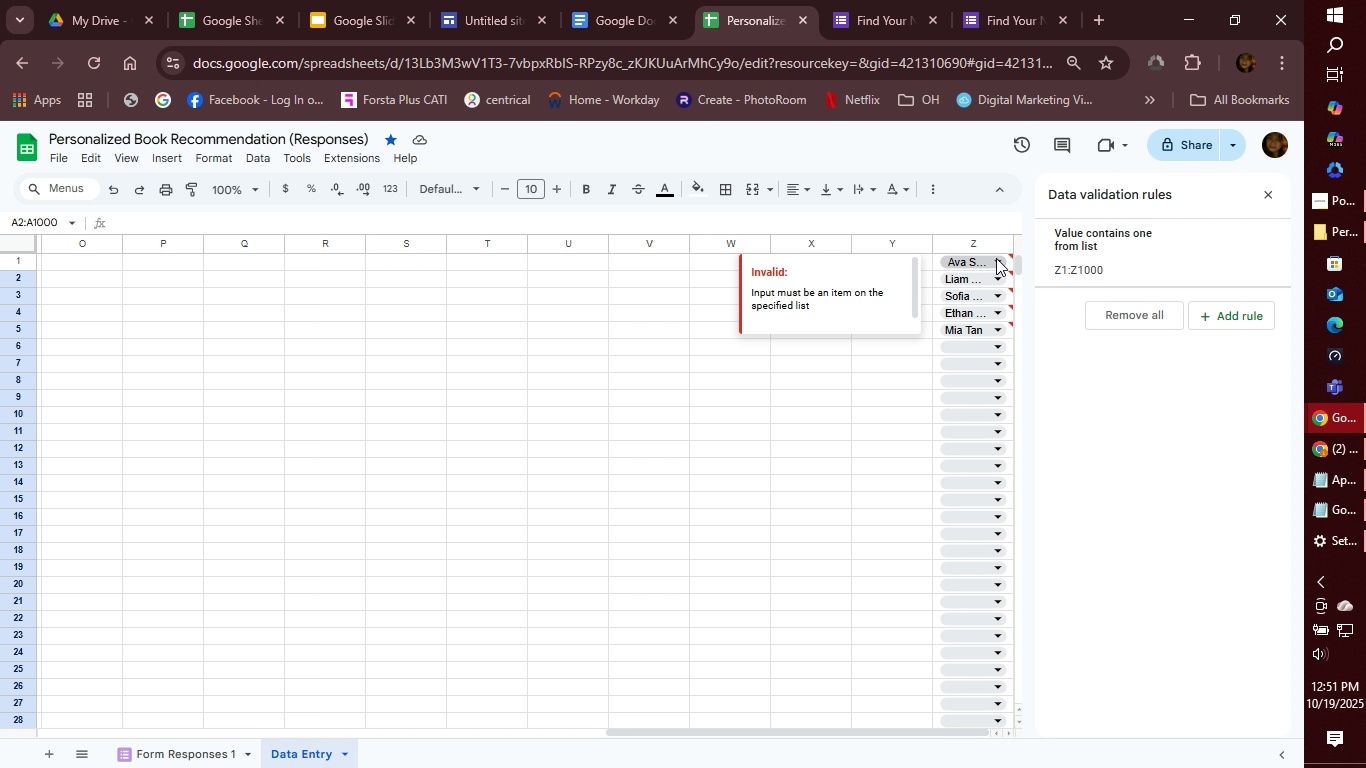 
wait(17.01)
 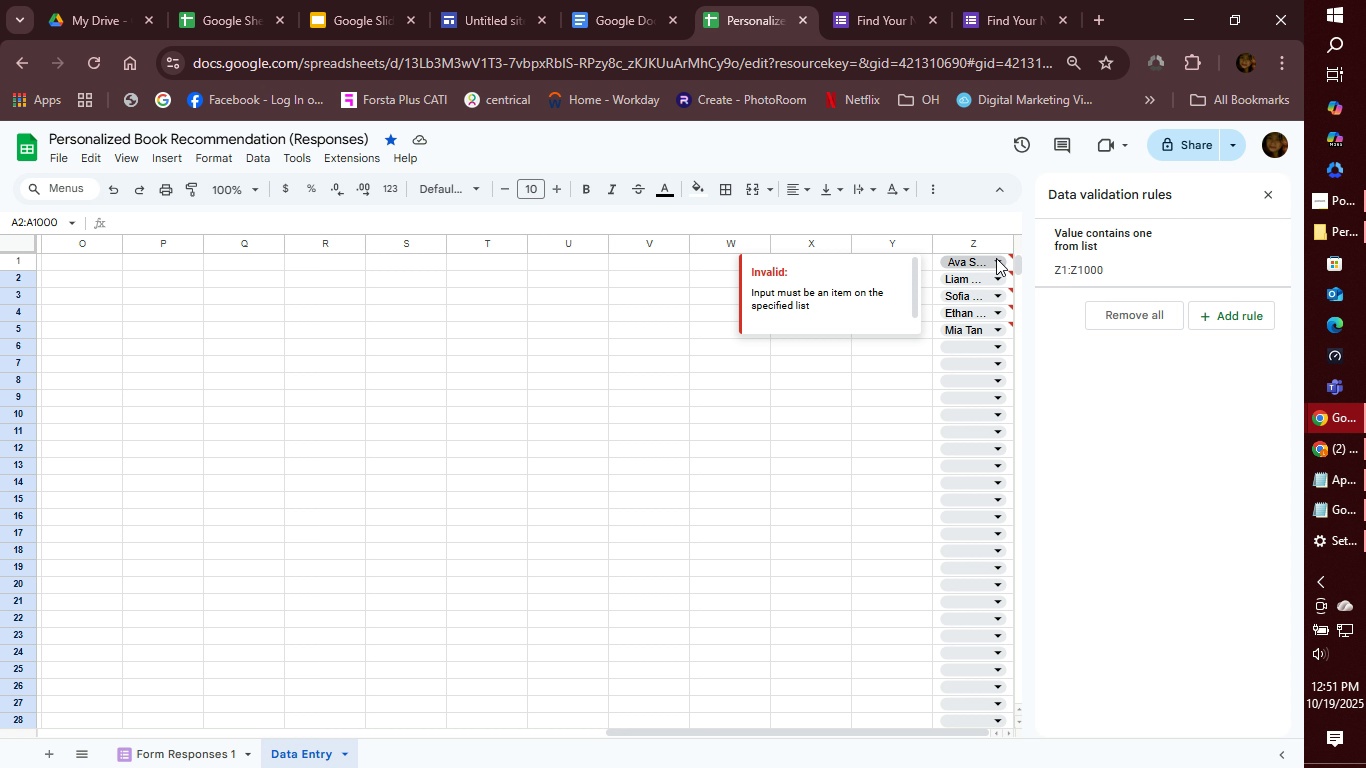 
left_click([1144, 318])
 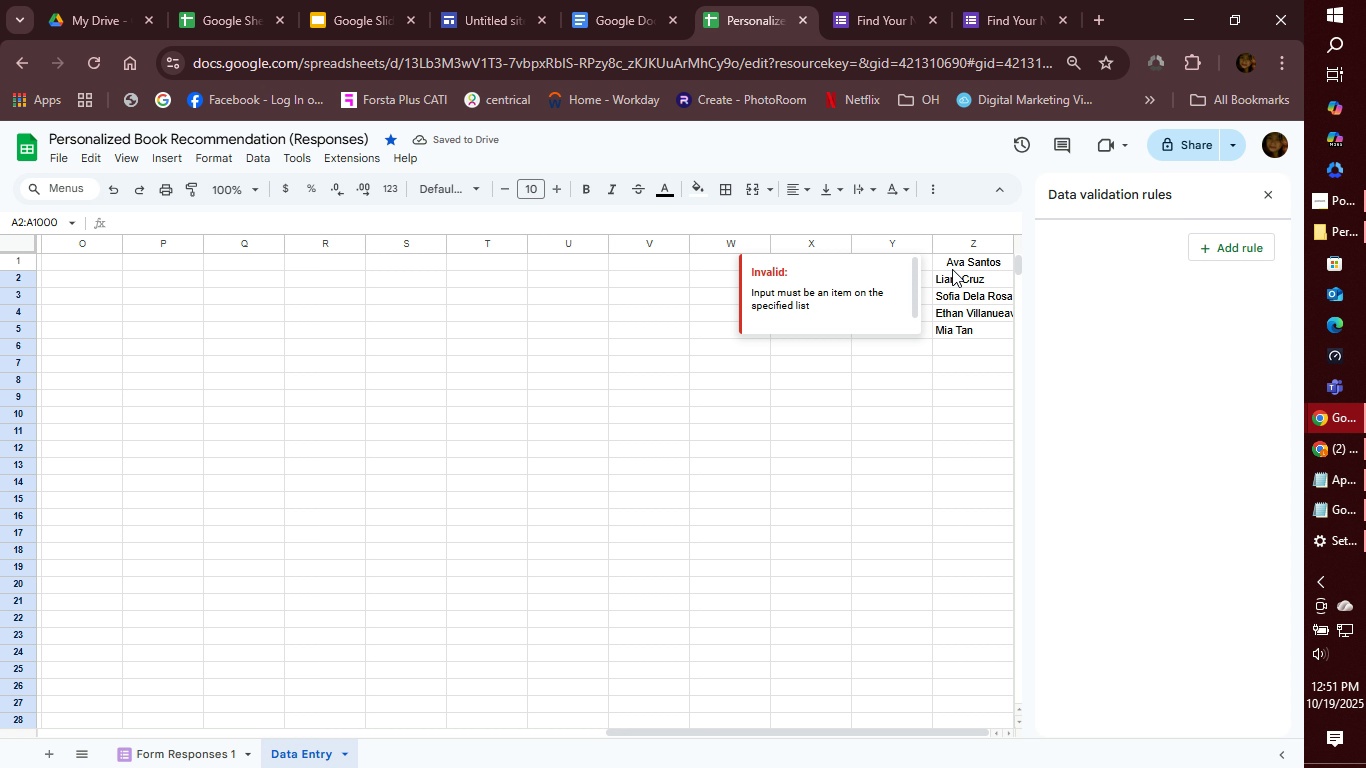 
left_click([823, 357])
 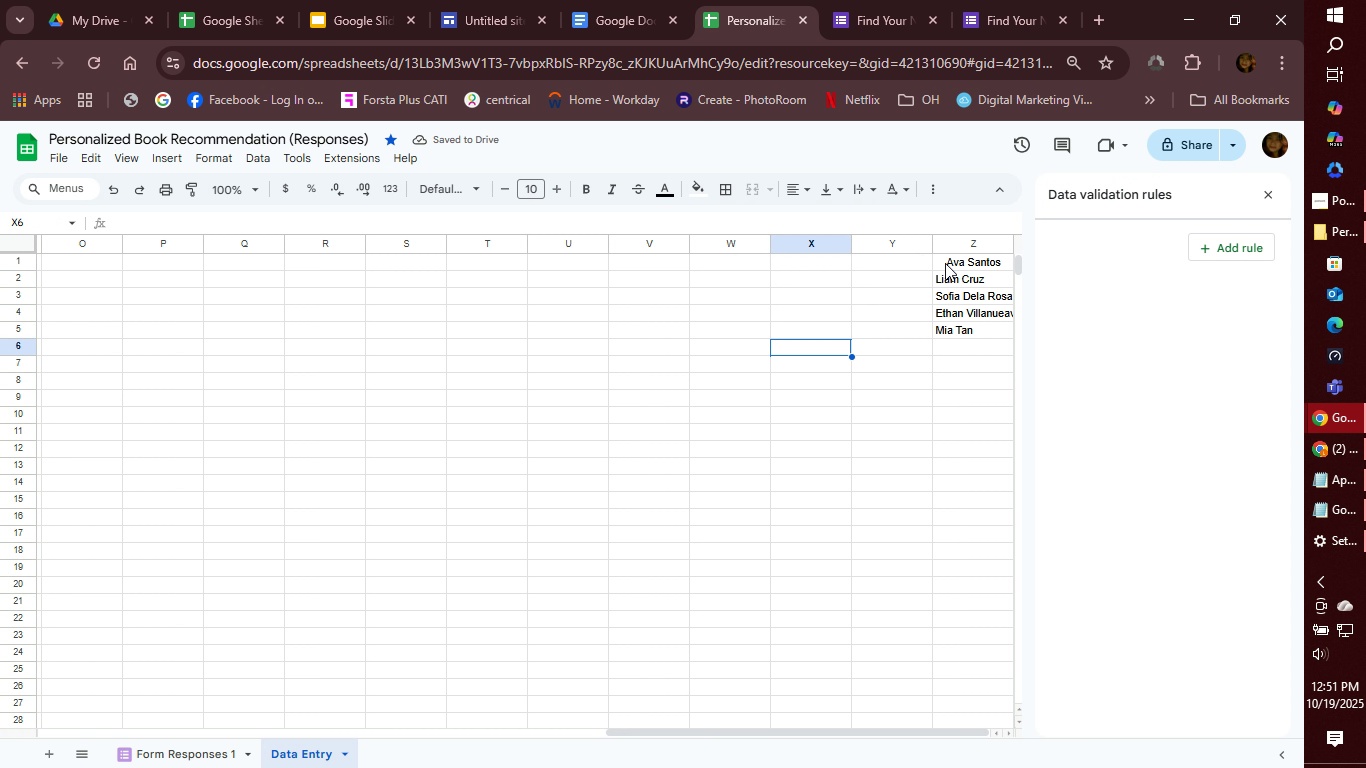 
left_click([945, 263])
 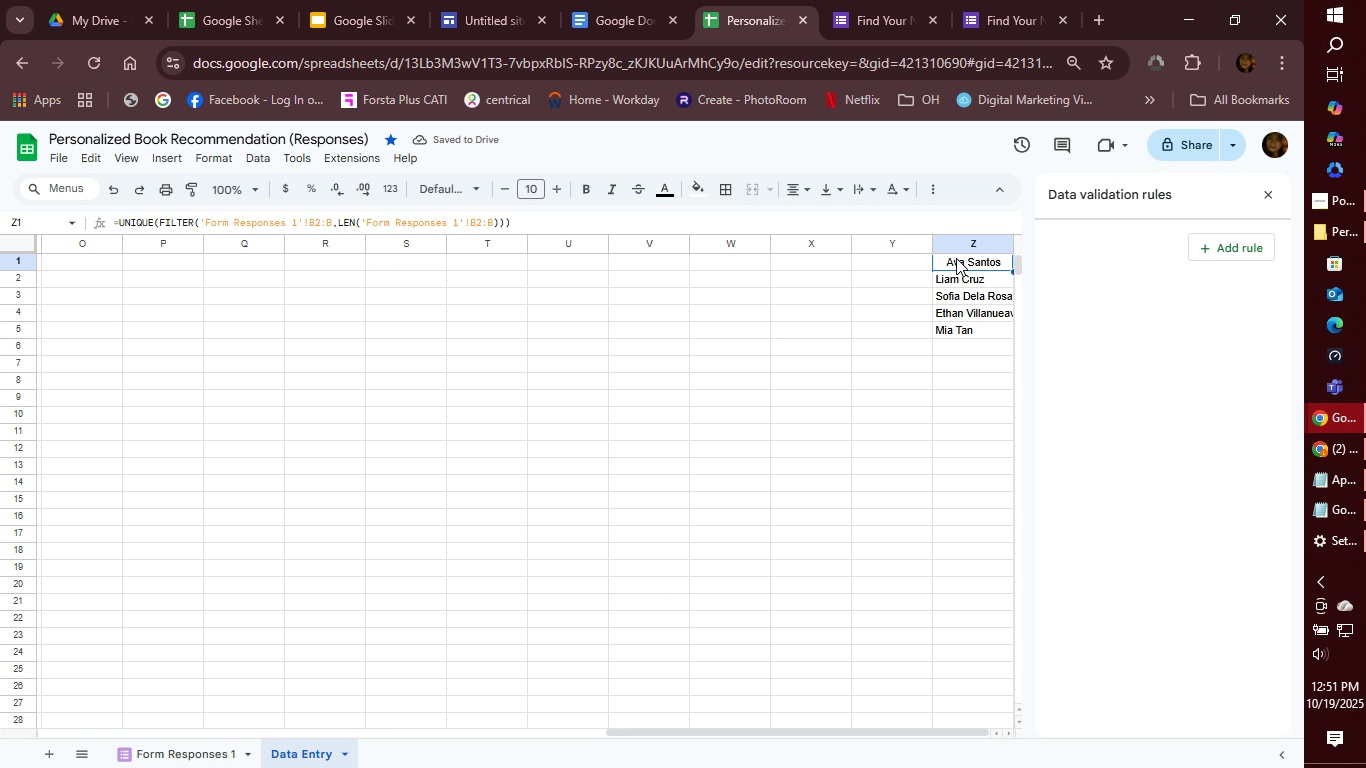 
left_click([956, 258])
 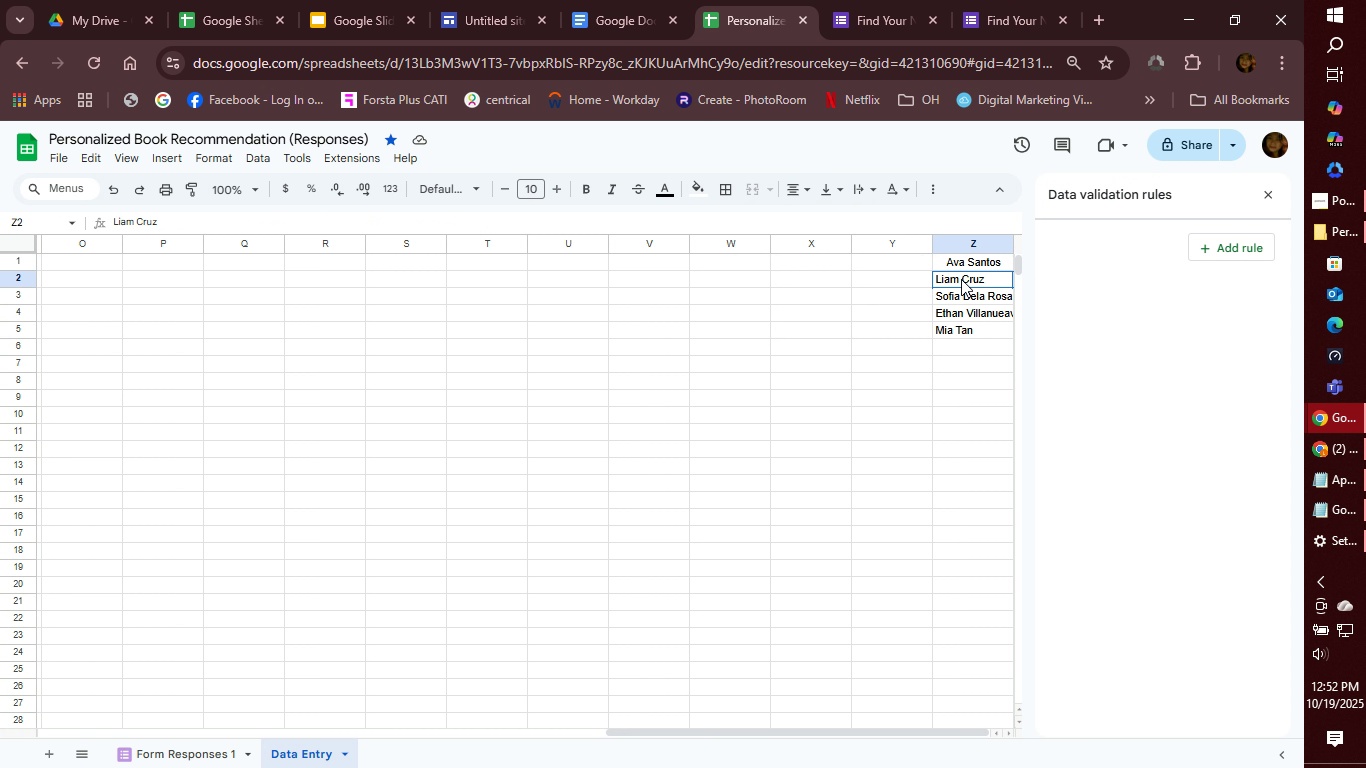 
left_click([961, 279])
 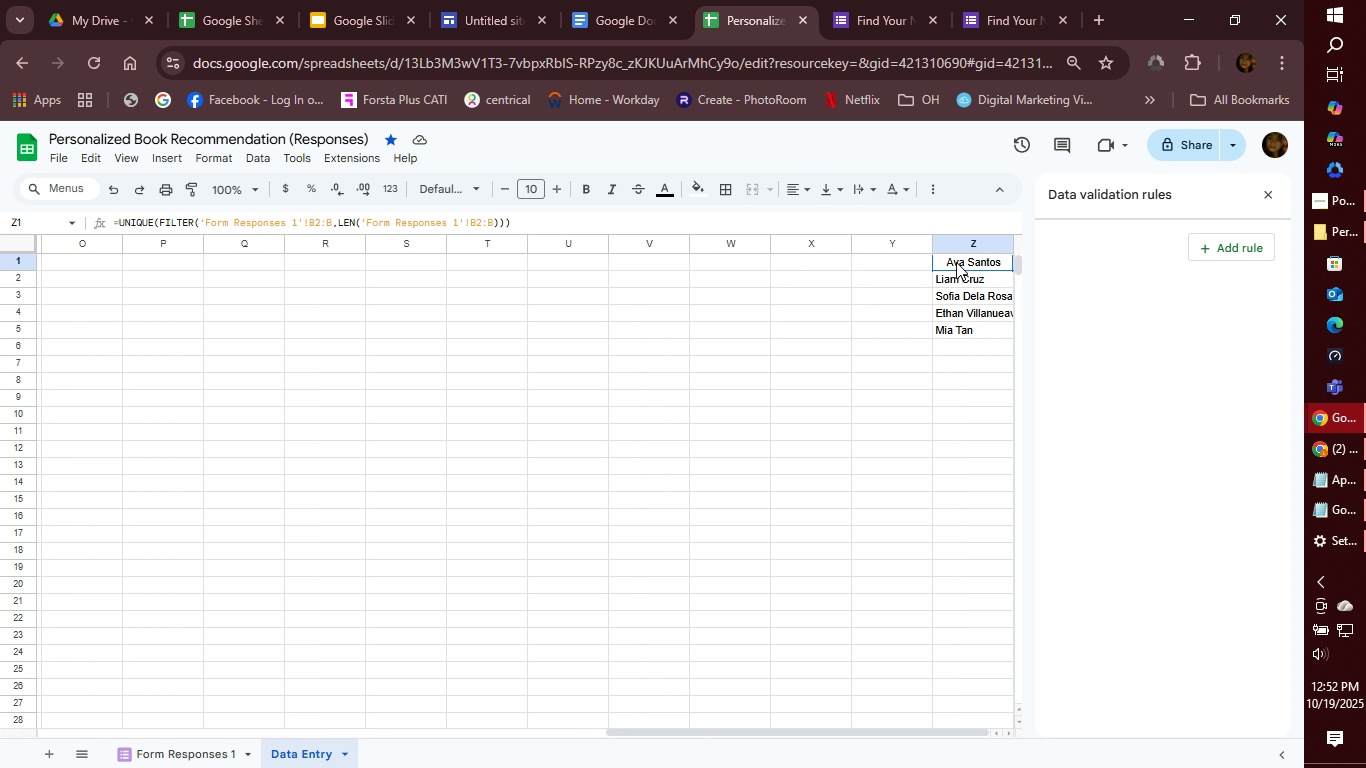 
left_click([956, 262])
 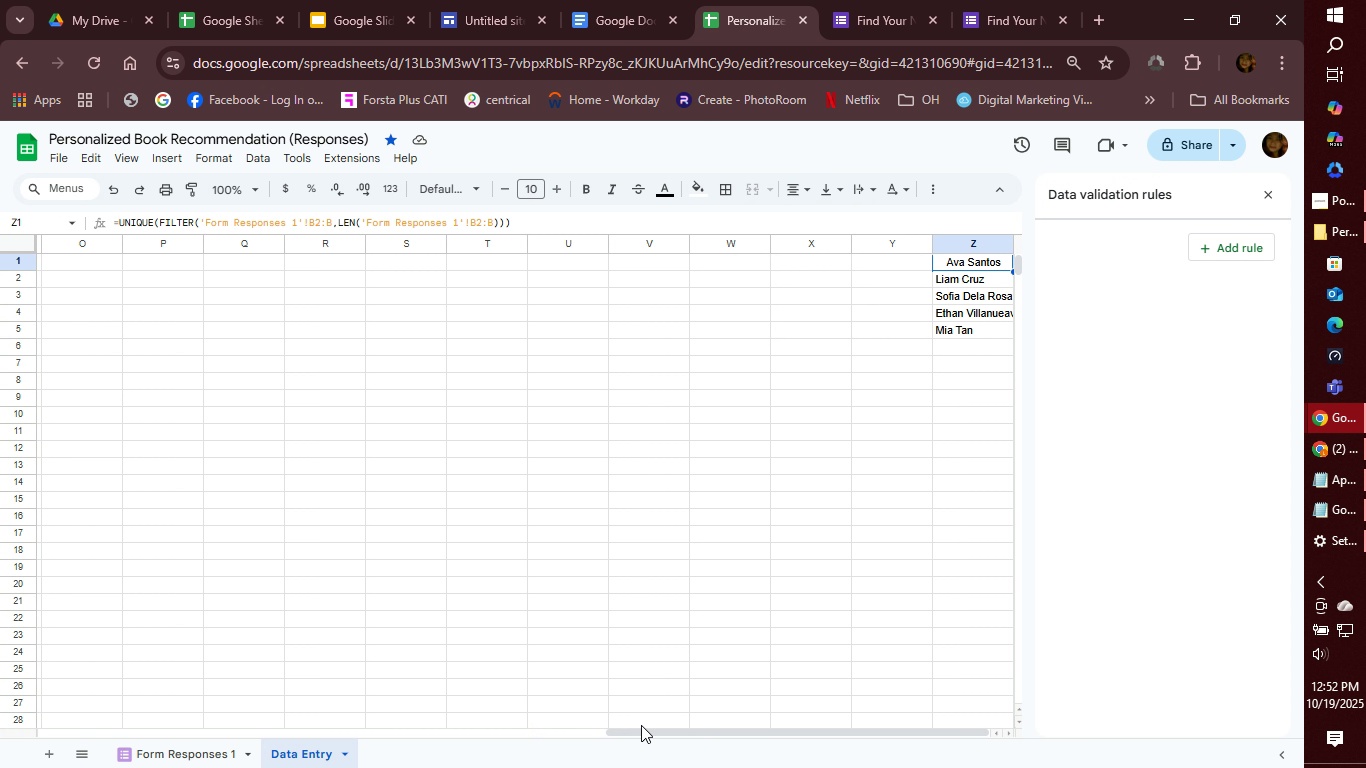 
left_click_drag(start_coordinate=[647, 727], to_coordinate=[213, 720])
 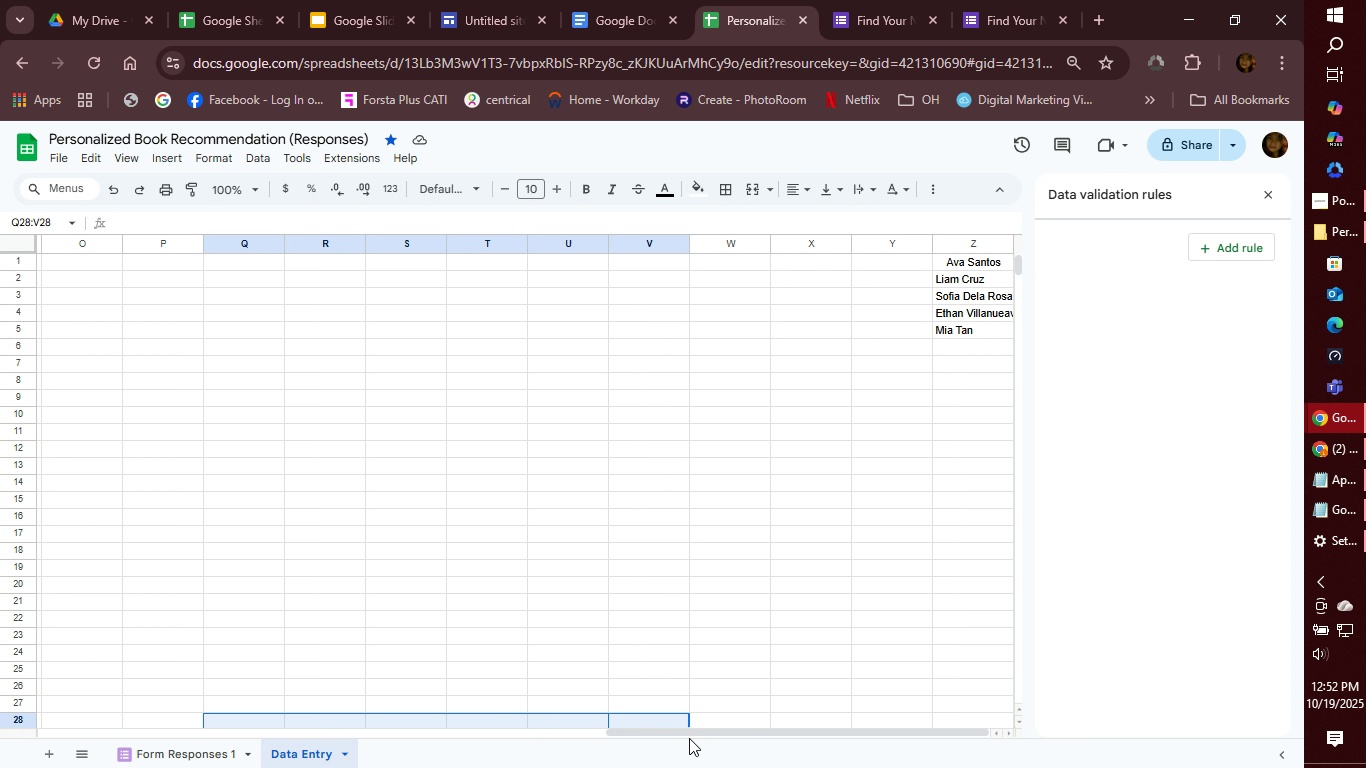 
left_click_drag(start_coordinate=[690, 737], to_coordinate=[435, 732])
 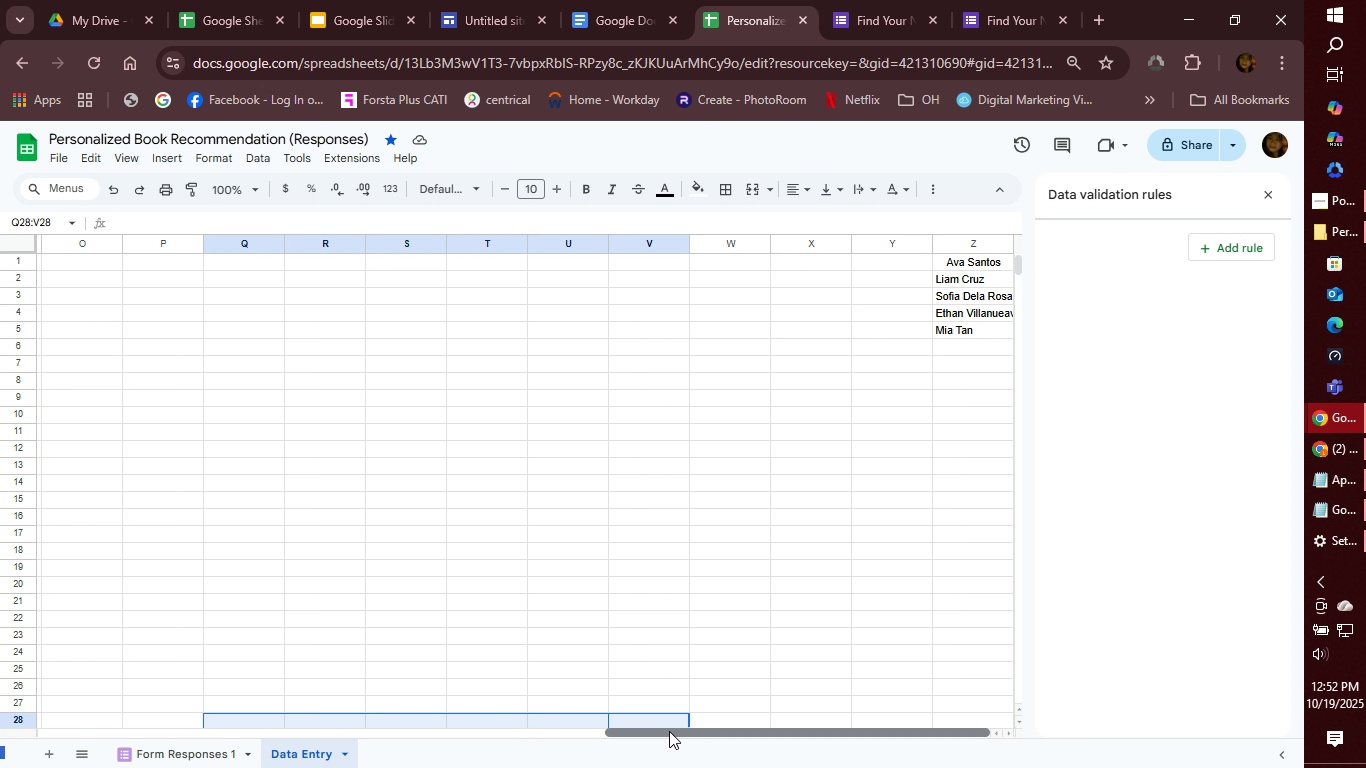 
left_click_drag(start_coordinate=[669, 731], to_coordinate=[0, 712])
 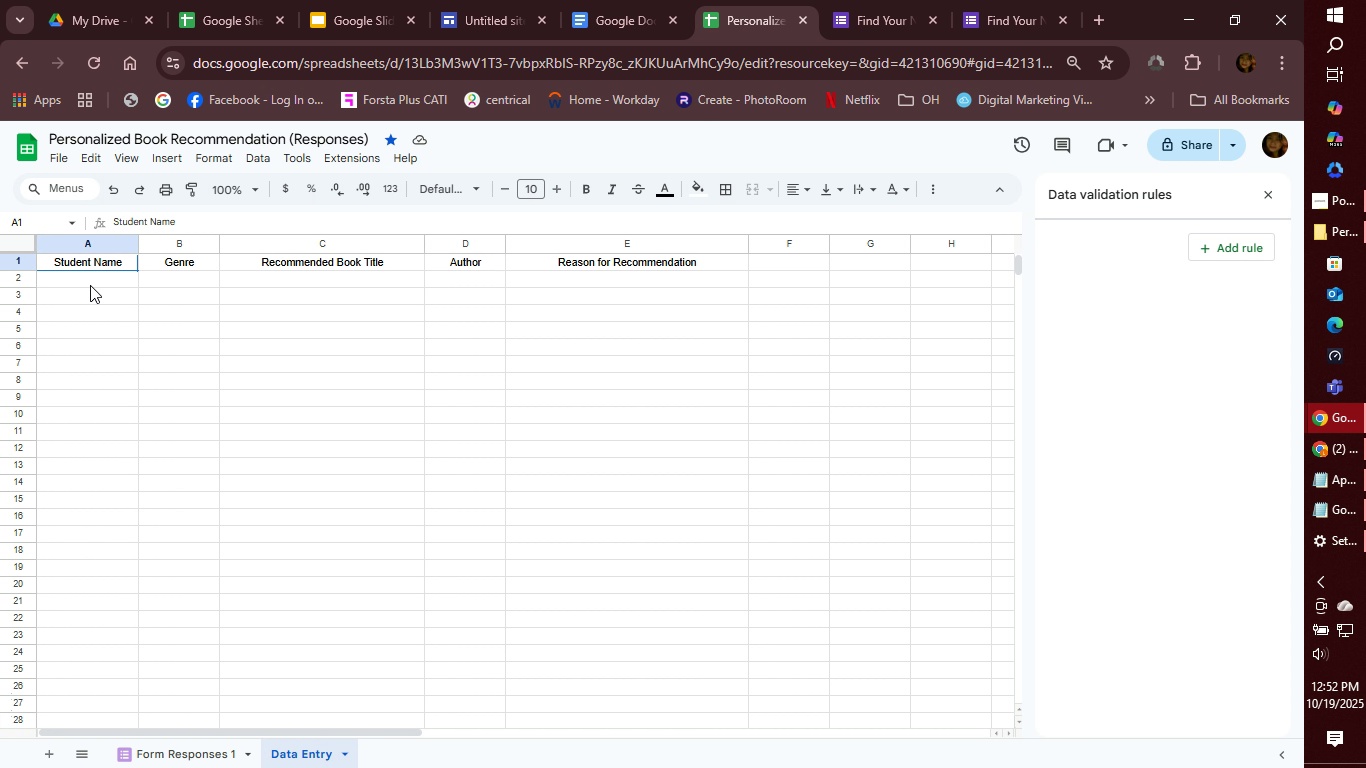 
double_click([90, 285])
 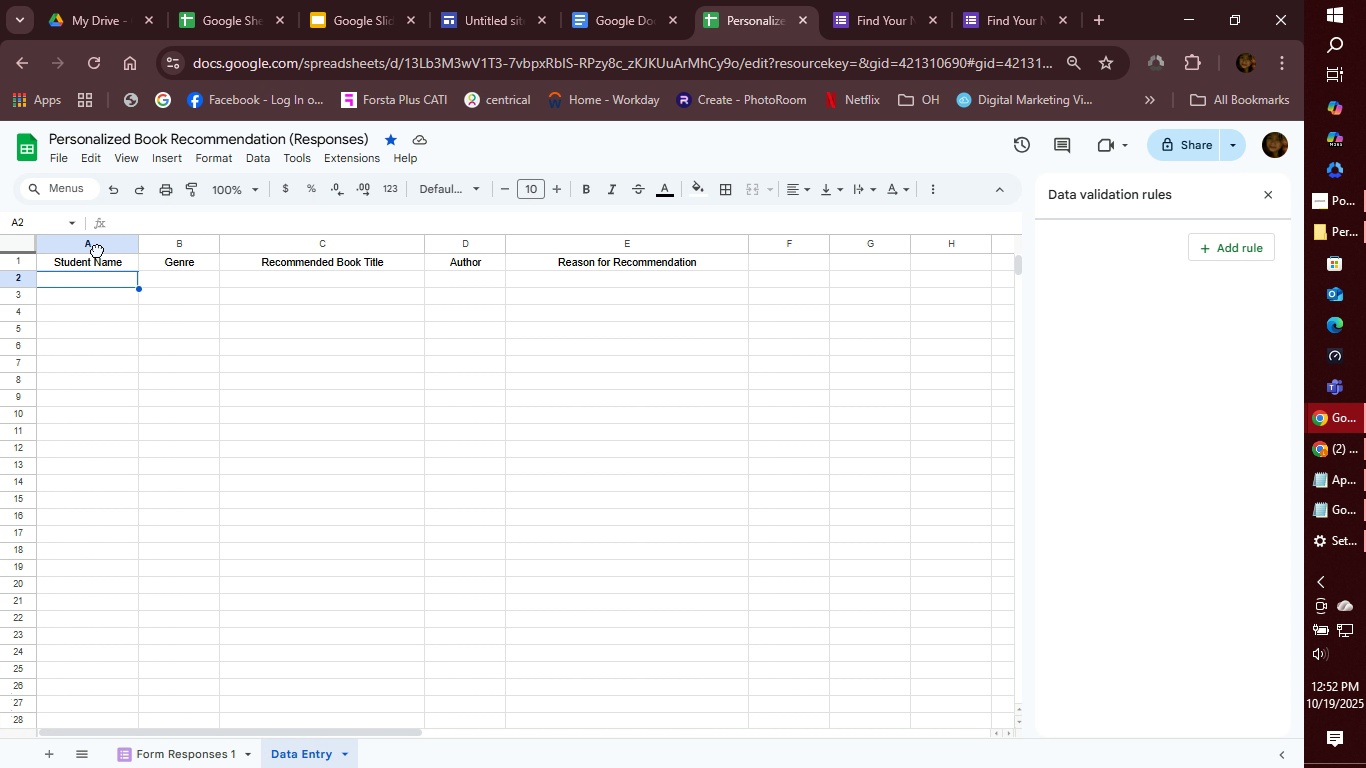 
left_click([97, 250])
 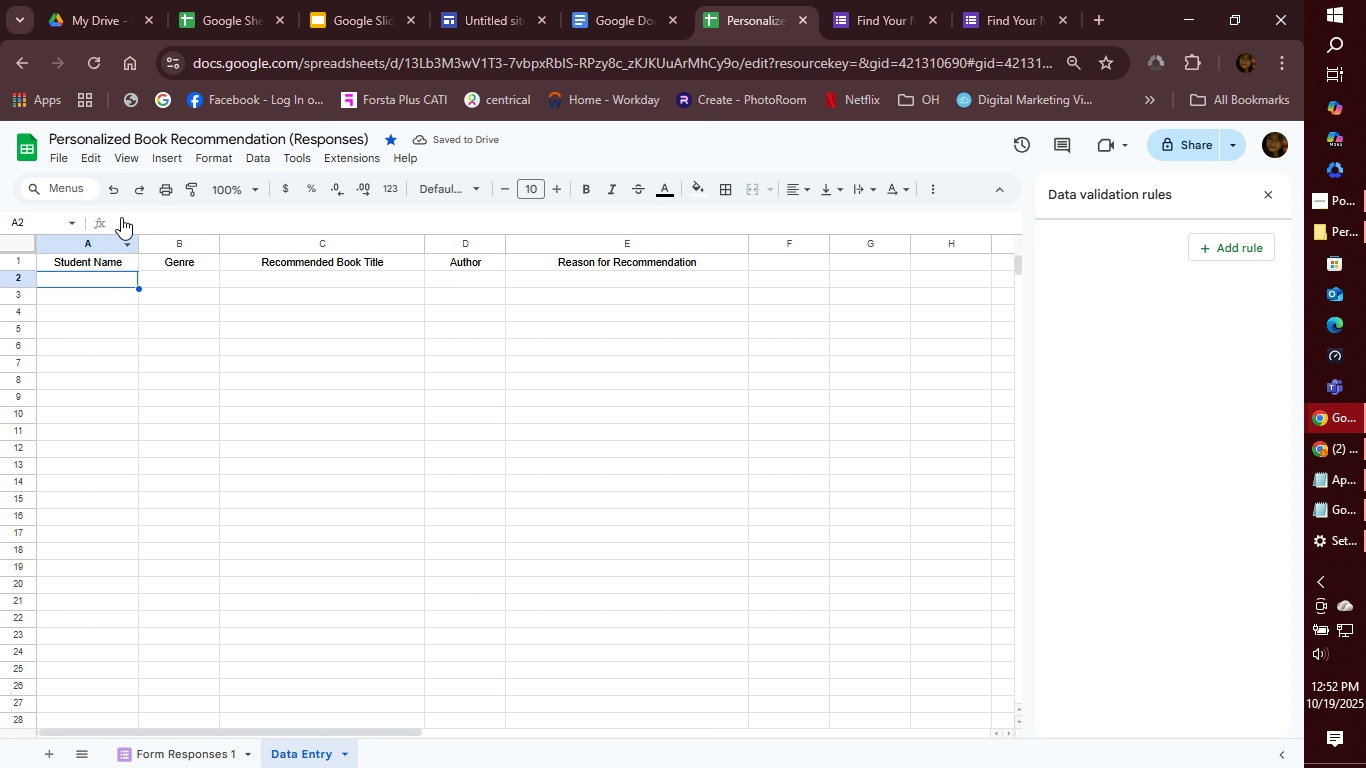 
left_click([110, 249])
 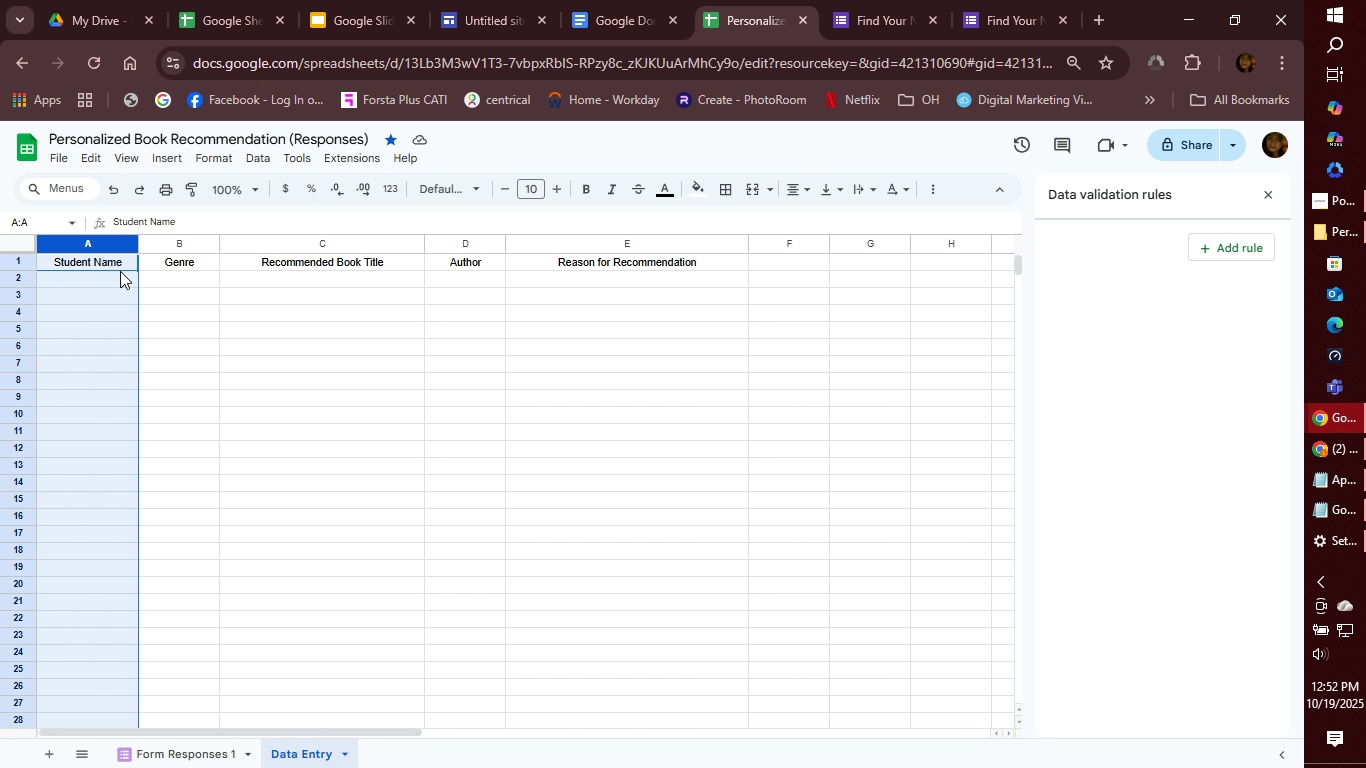 
hold_key(key=ControlLeft, duration=1.51)
left_click([101, 263])
 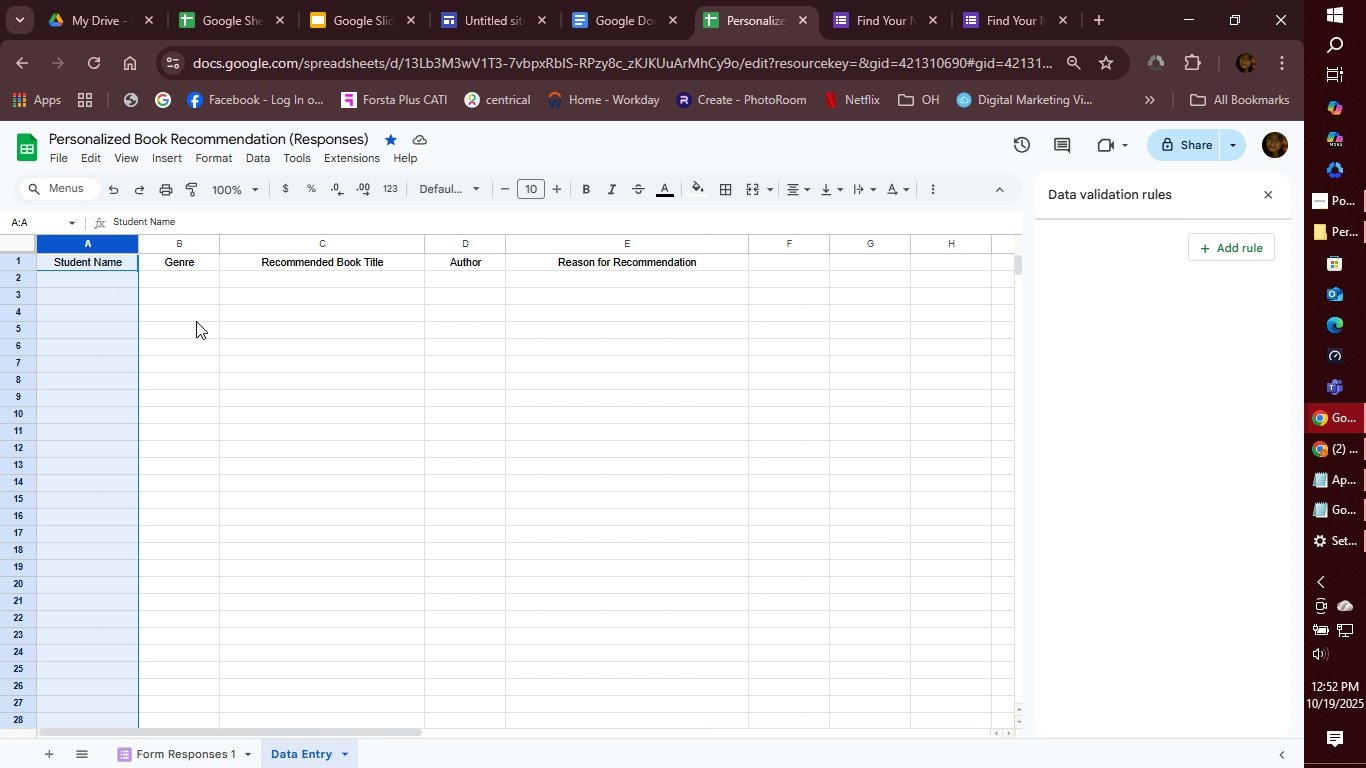 
hold_key(key=ControlLeft, duration=0.41)
 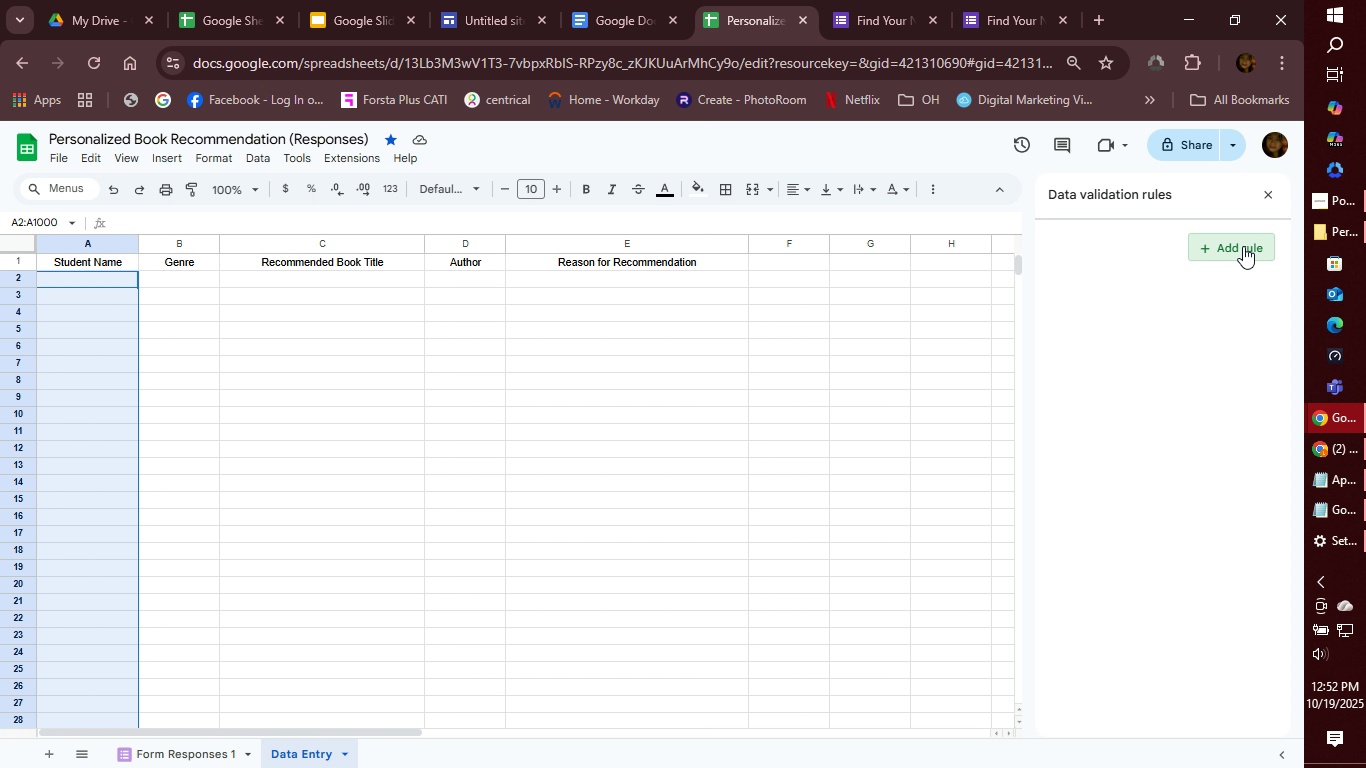 
left_click([1243, 246])
 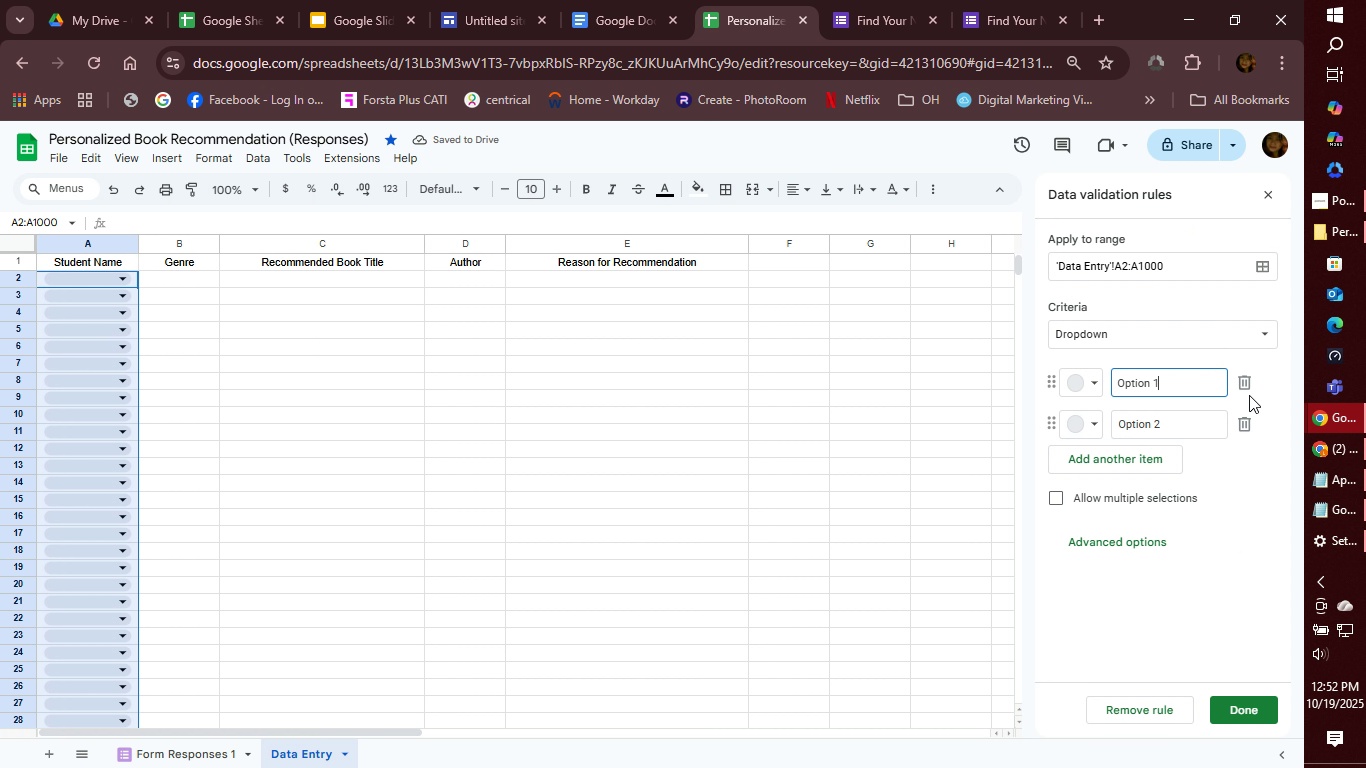 
left_click([1258, 335])
 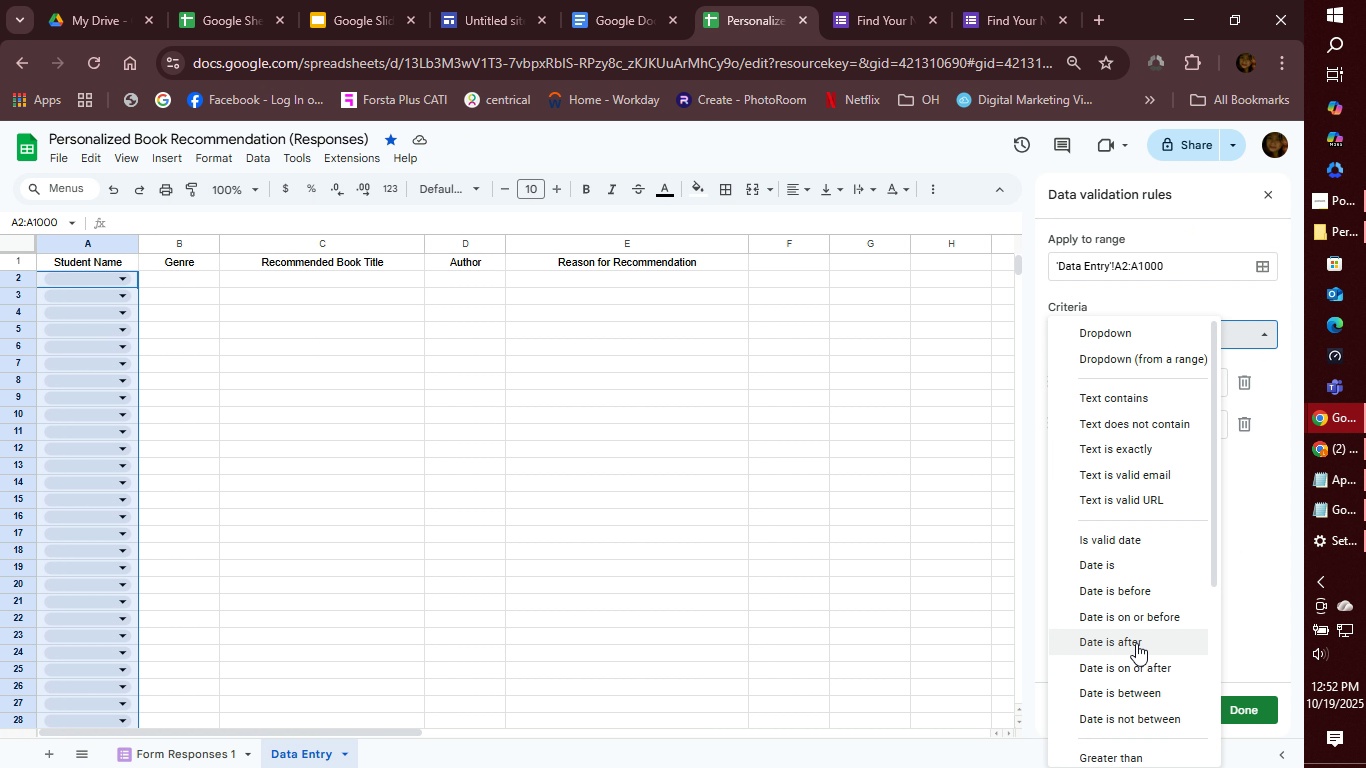 
scroll: coordinate [1135, 644], scroll_direction: down, amount: 5.0
 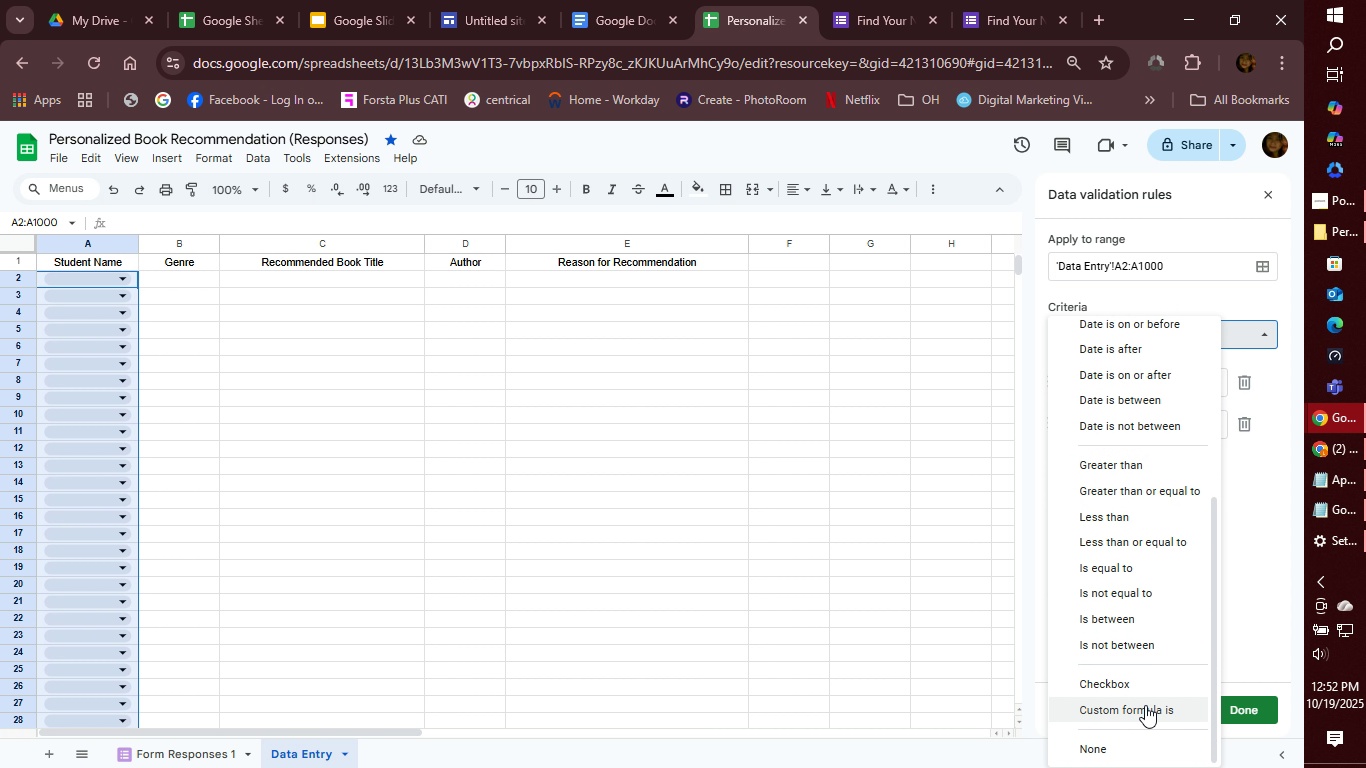 
scroll: coordinate [1137, 679], scroll_direction: up, amount: 1.0
 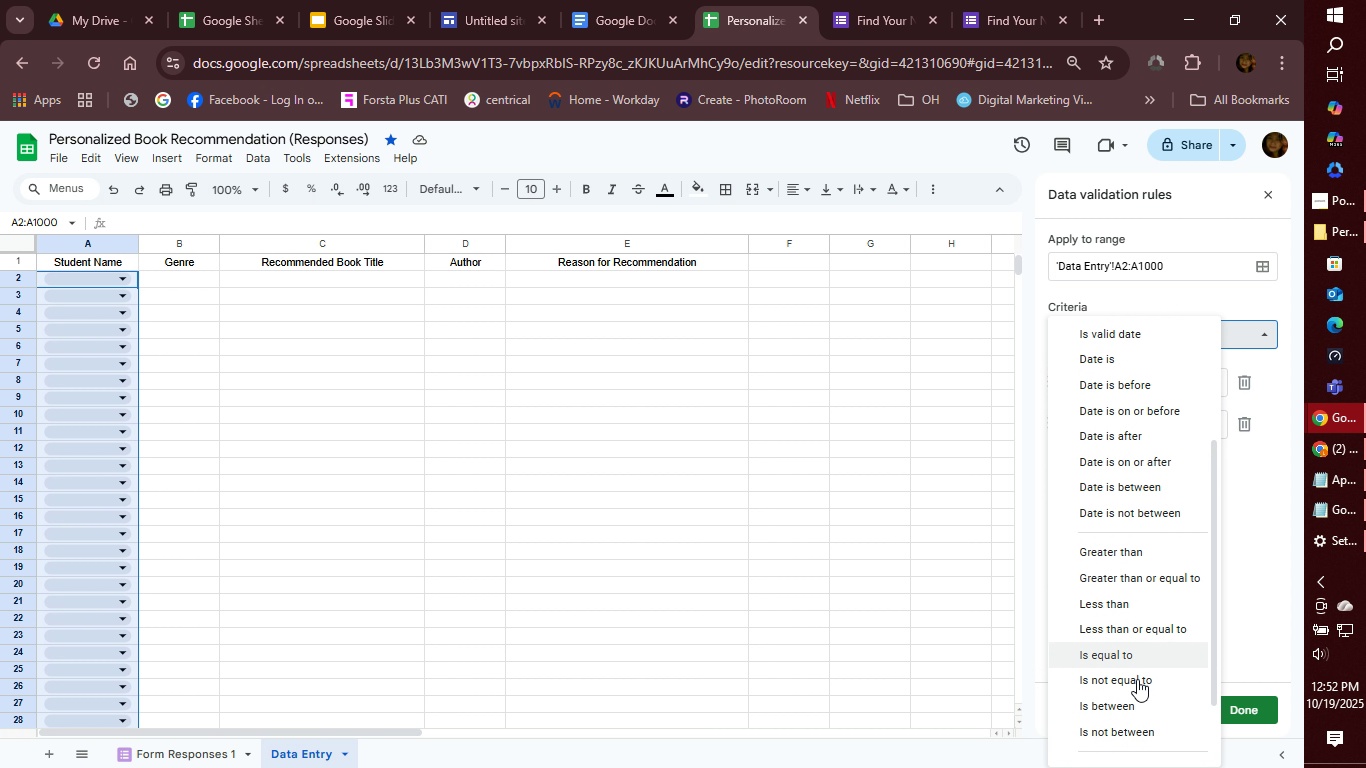 
scroll: coordinate [1142, 678], scroll_direction: down, amount: 3.0
 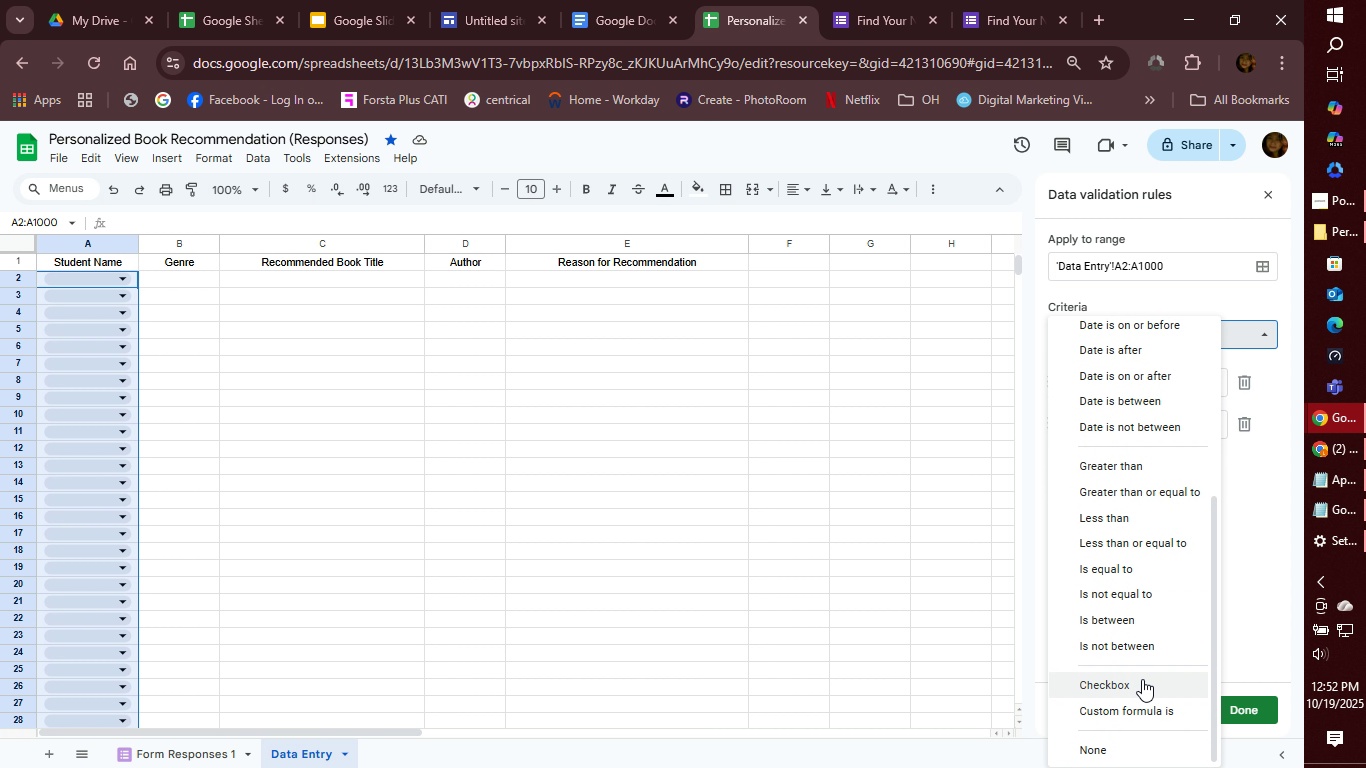 
scroll: coordinate [1137, 612], scroll_direction: up, amount: 6.0
 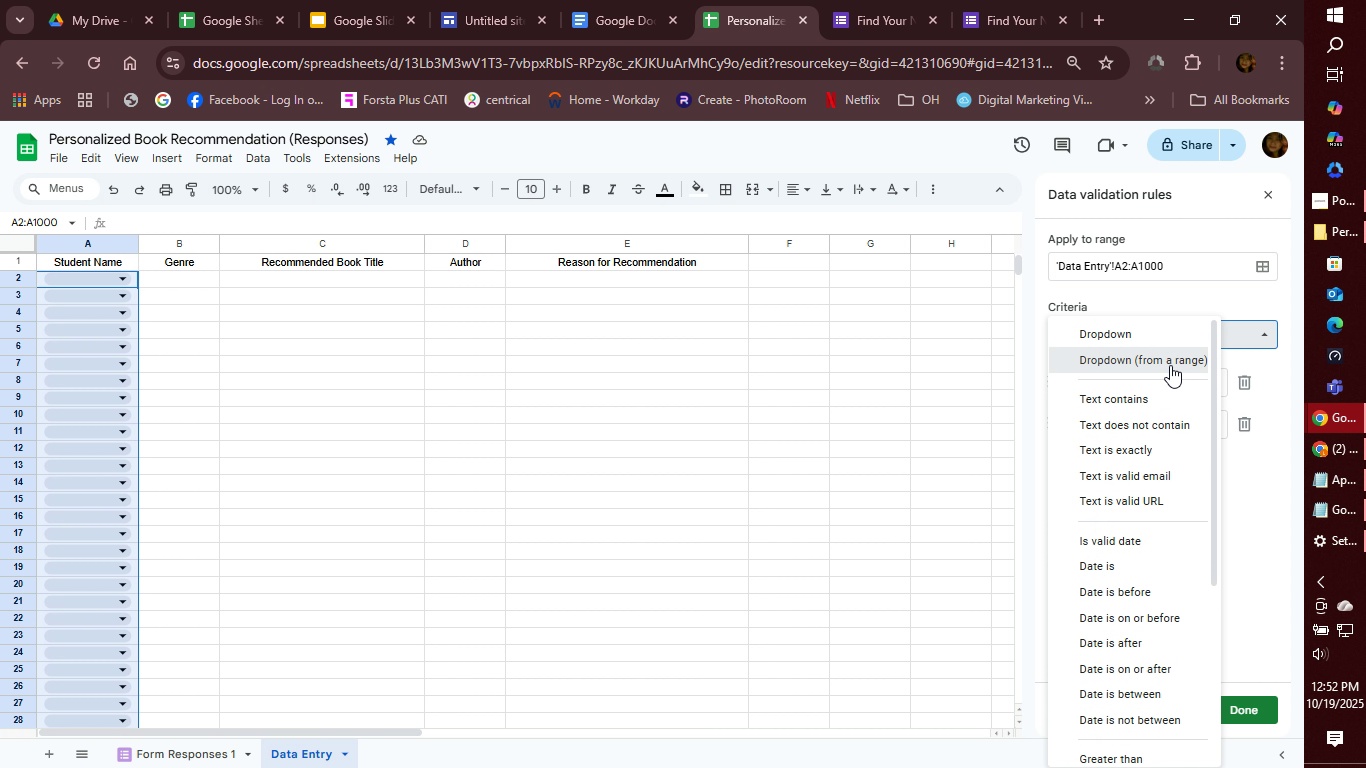 
left_click([1170, 365])
 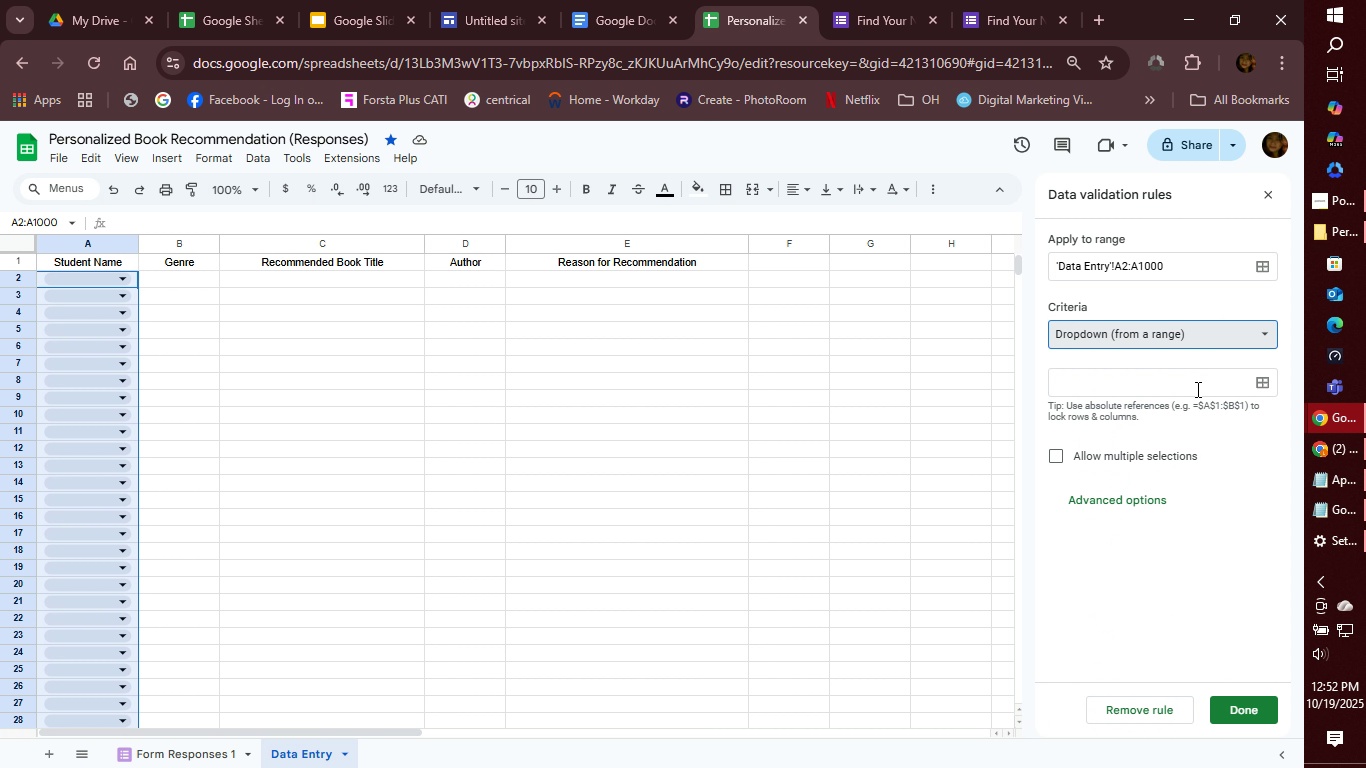 
left_click([1196, 385])
 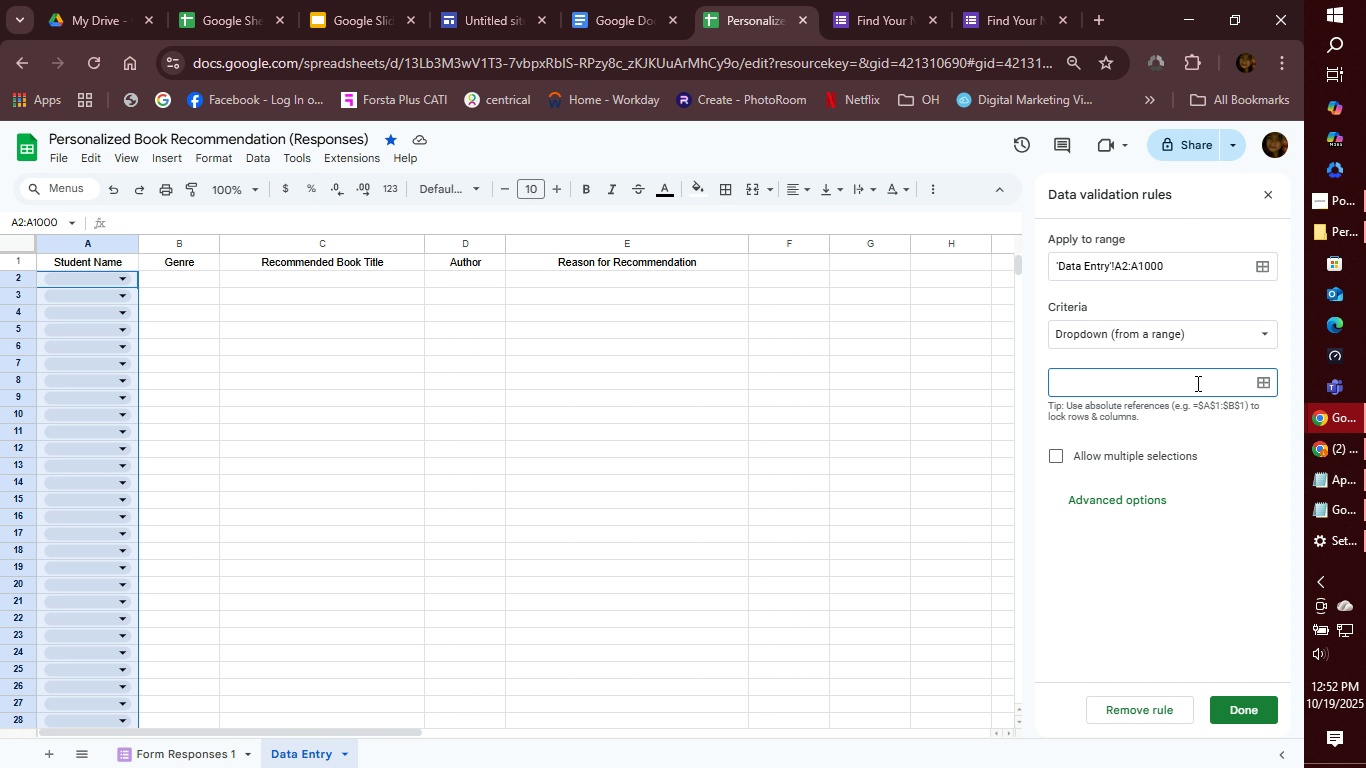 
wait(5.62)
 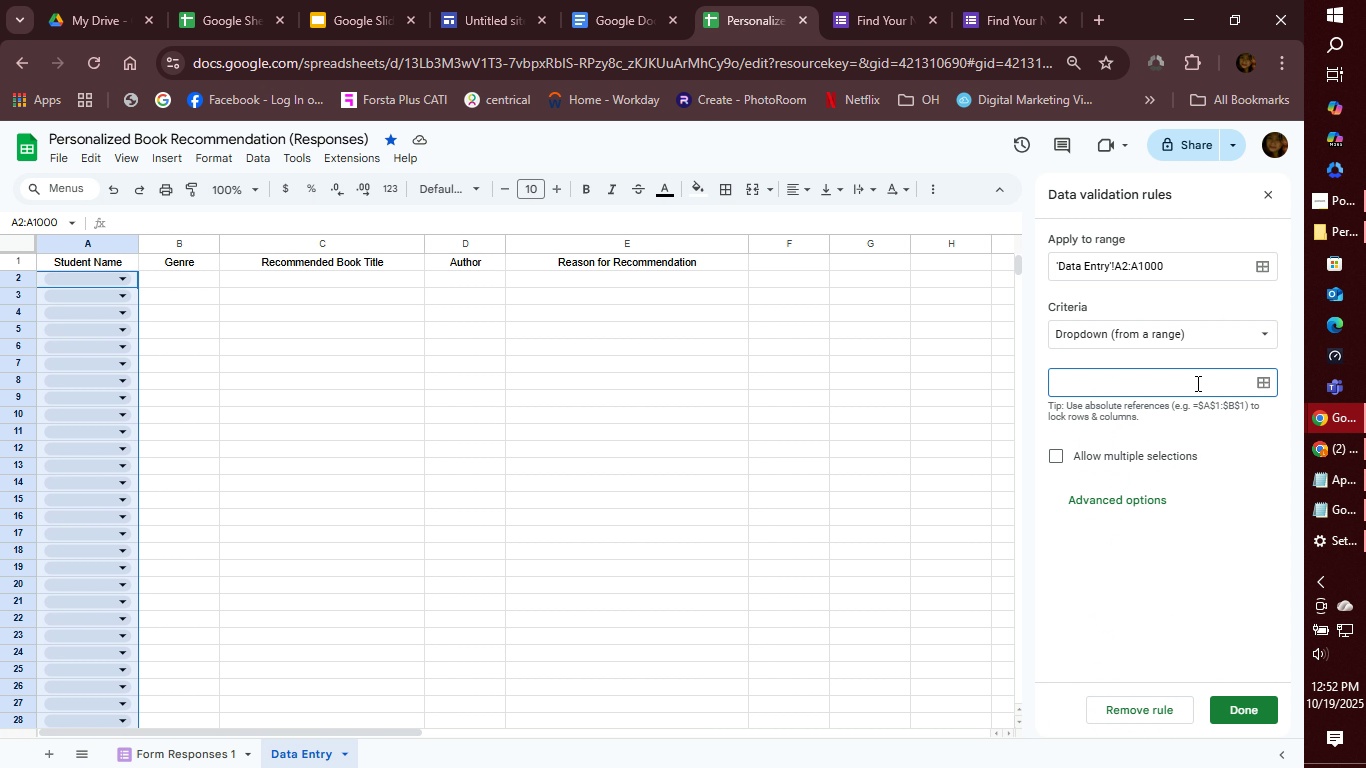 
type('Data Entry'!Z1:Z)
 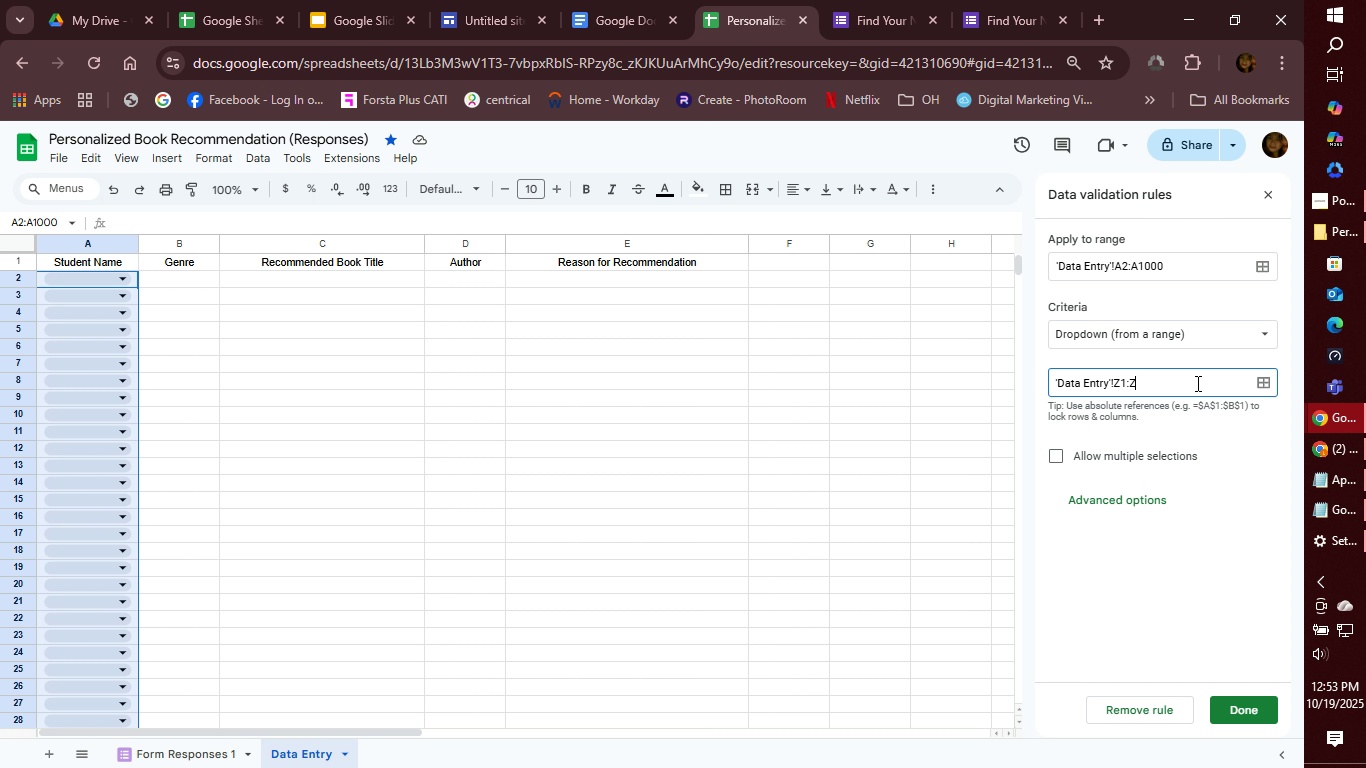 
left_click([1256, 707])
 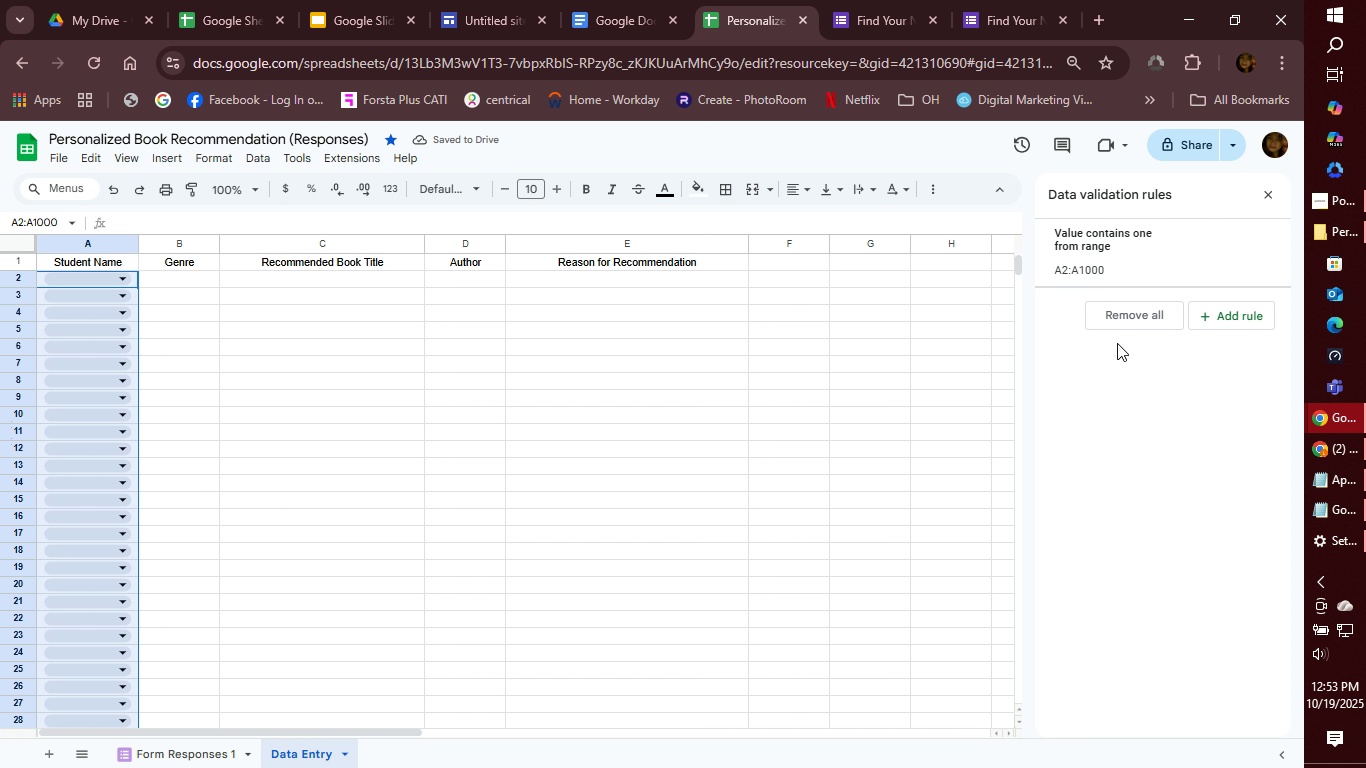 
left_click([1262, 193])
 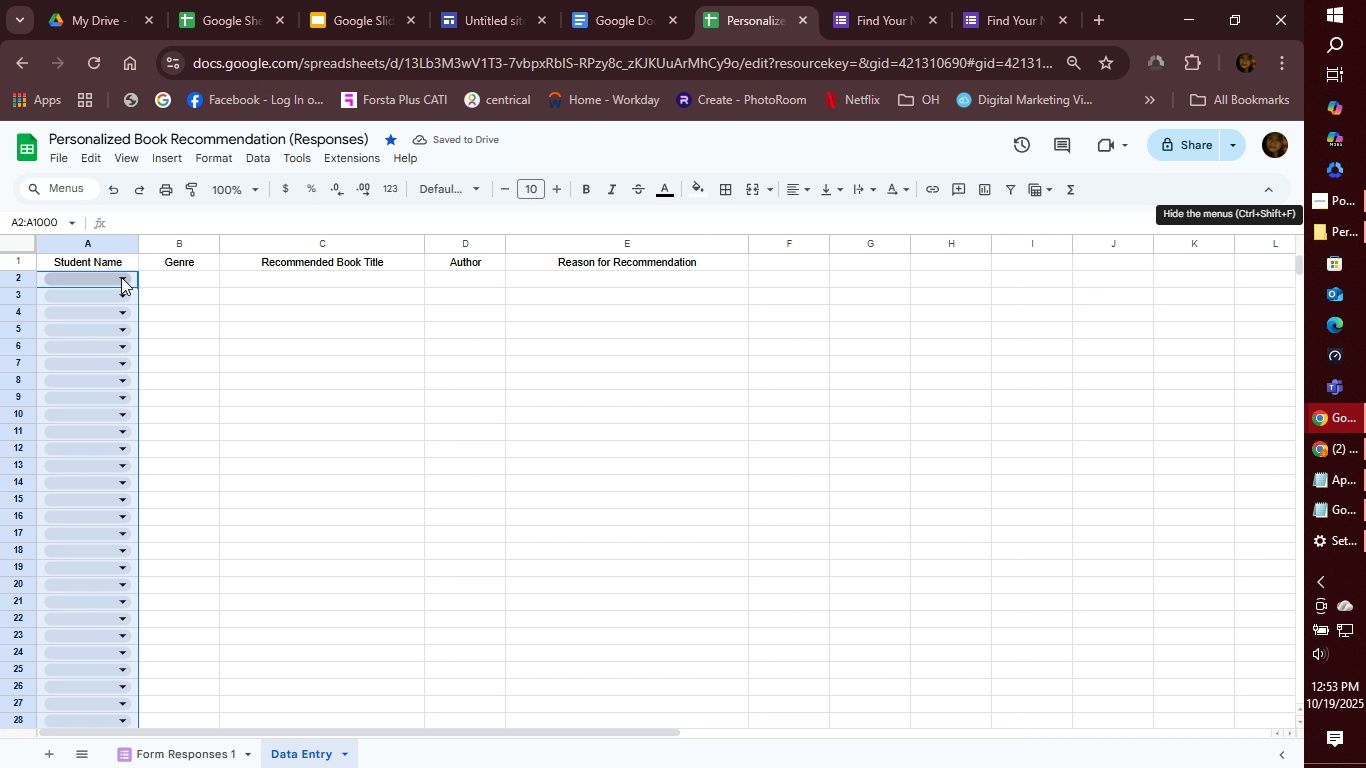 
left_click([121, 277])
 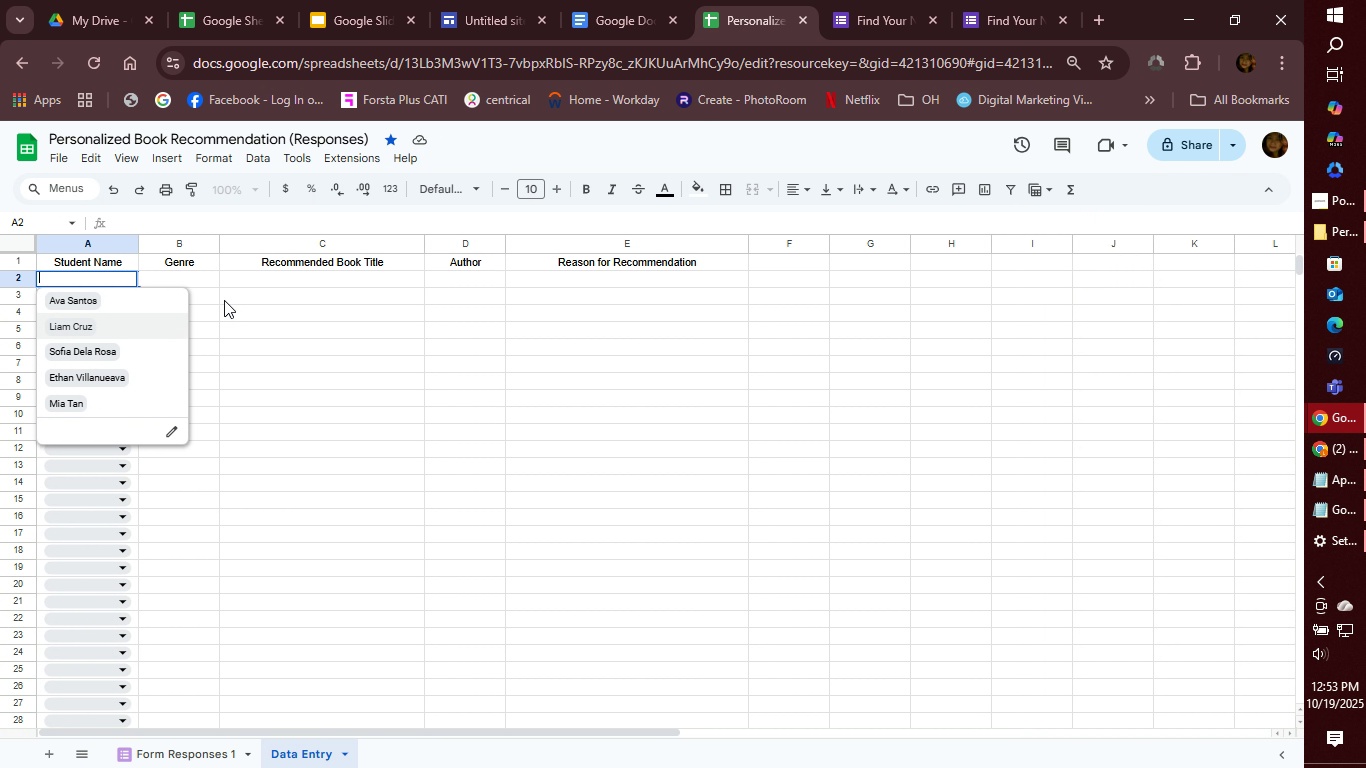 
left_click([208, 282])
 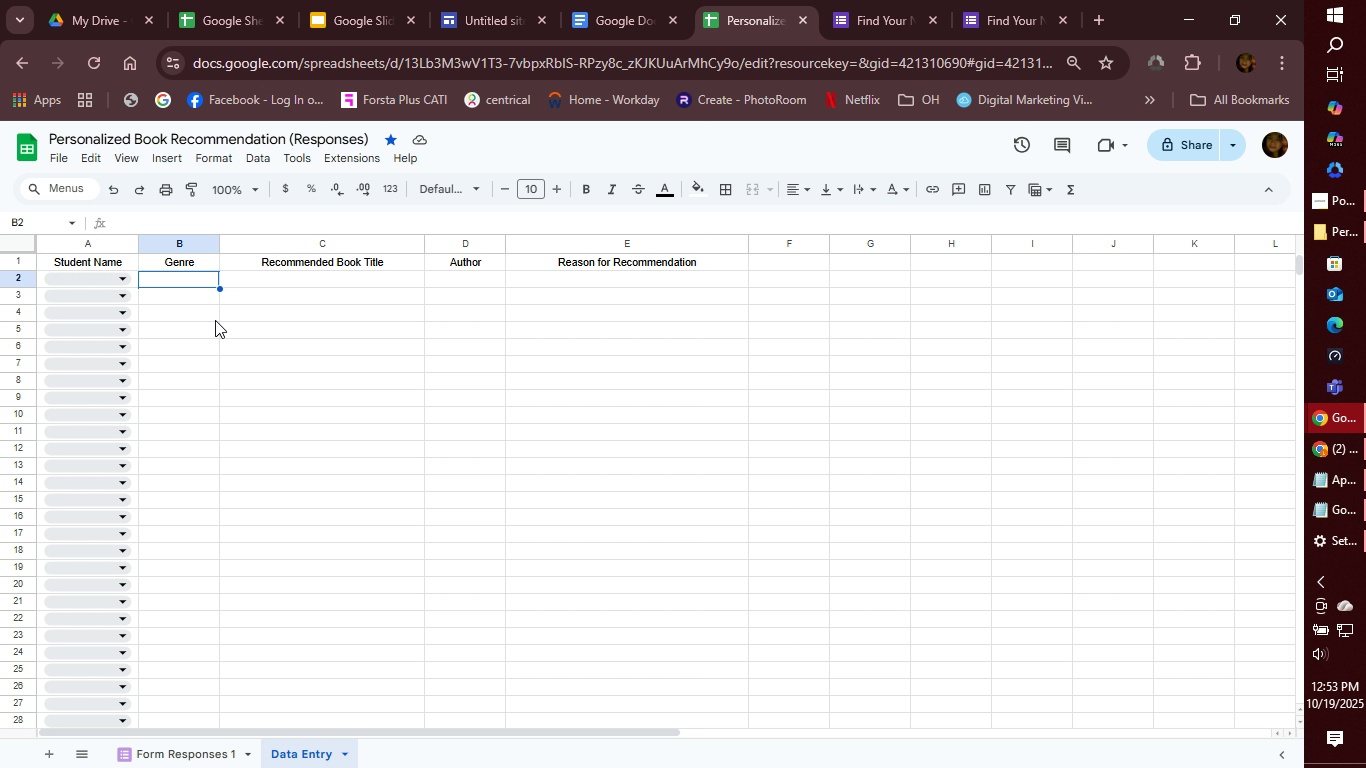 
wait(5.13)
 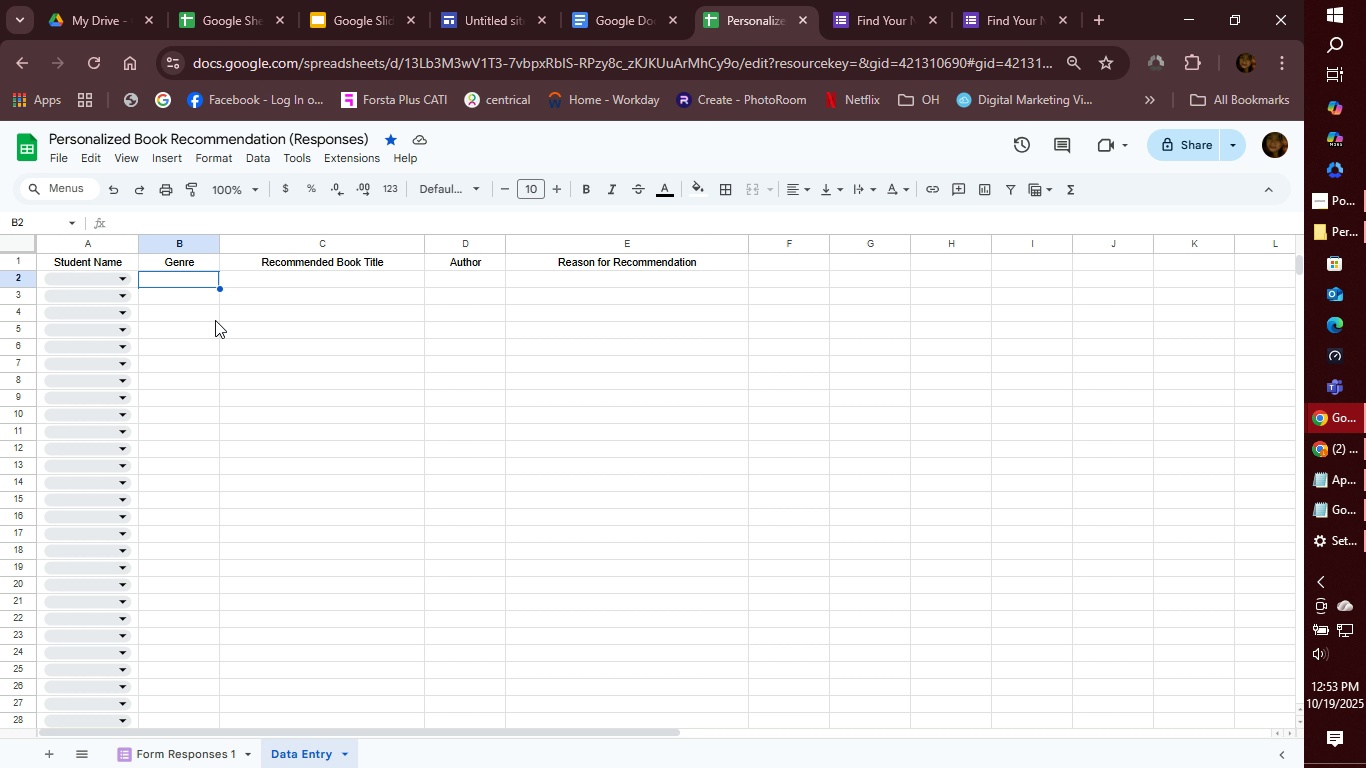 
left_click([180, 755])
 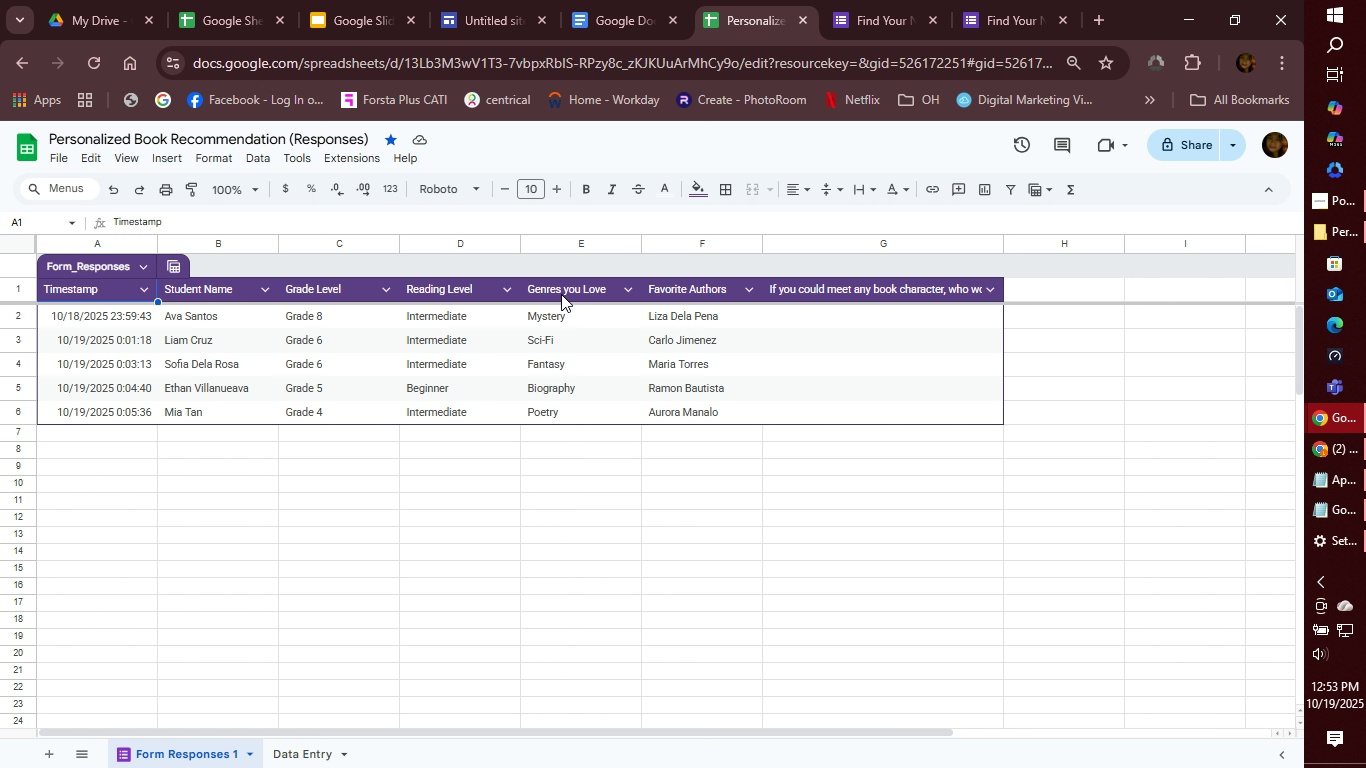 
wait(16.85)
 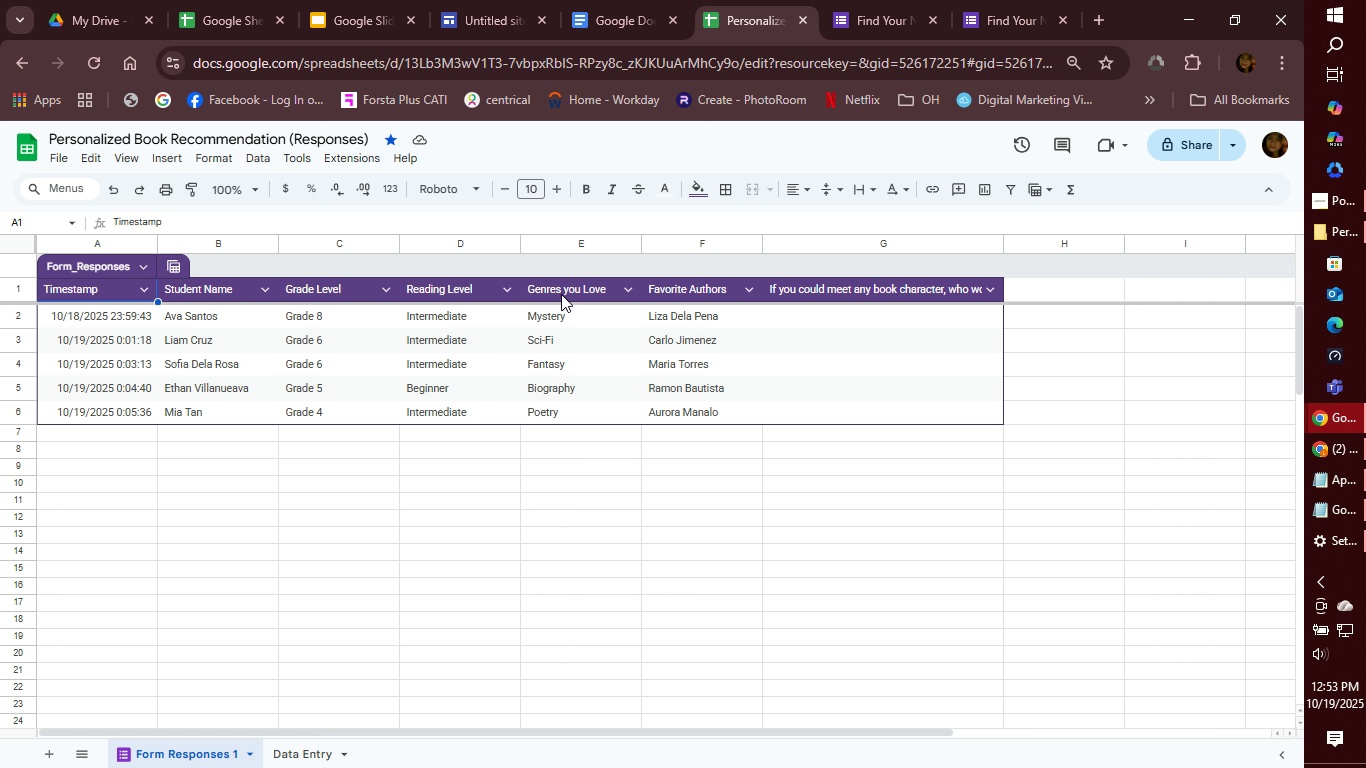 
left_click([290, 767])
 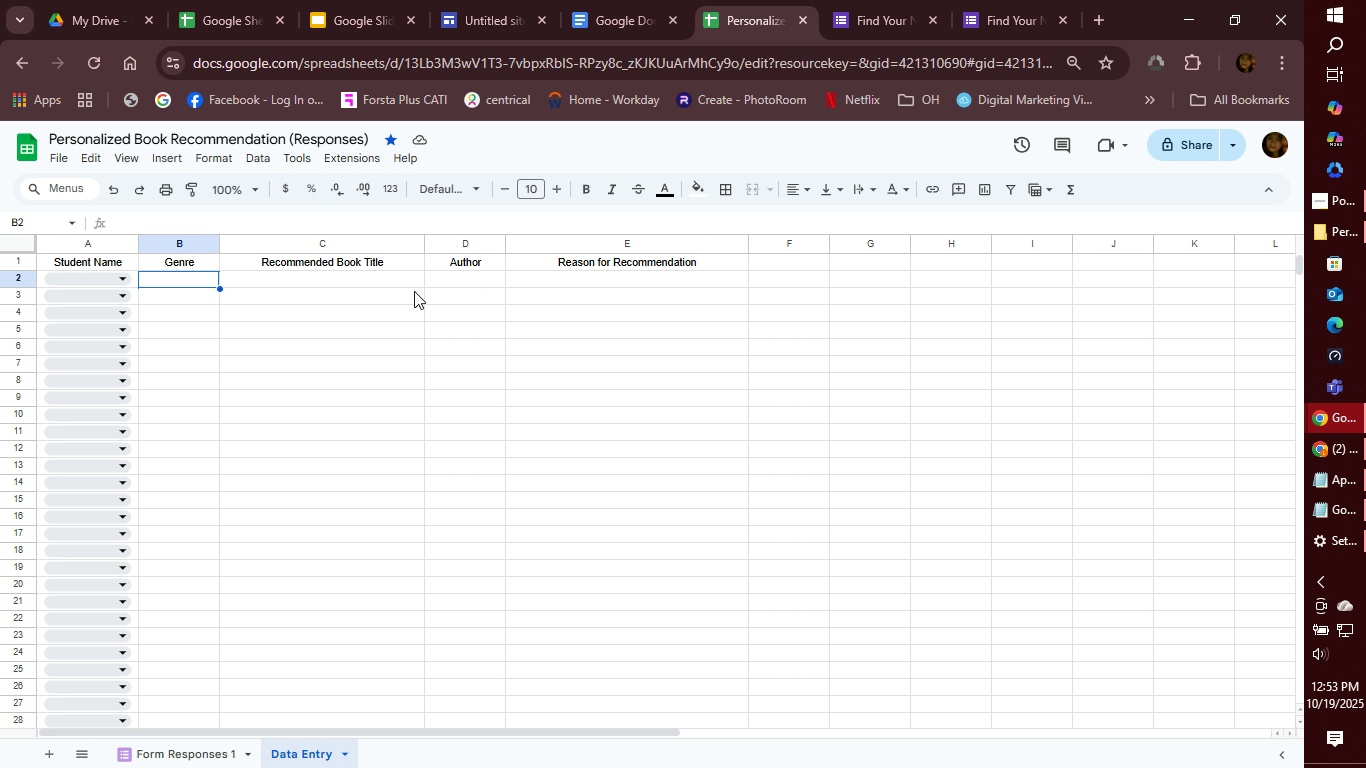 
wait(11.93)
 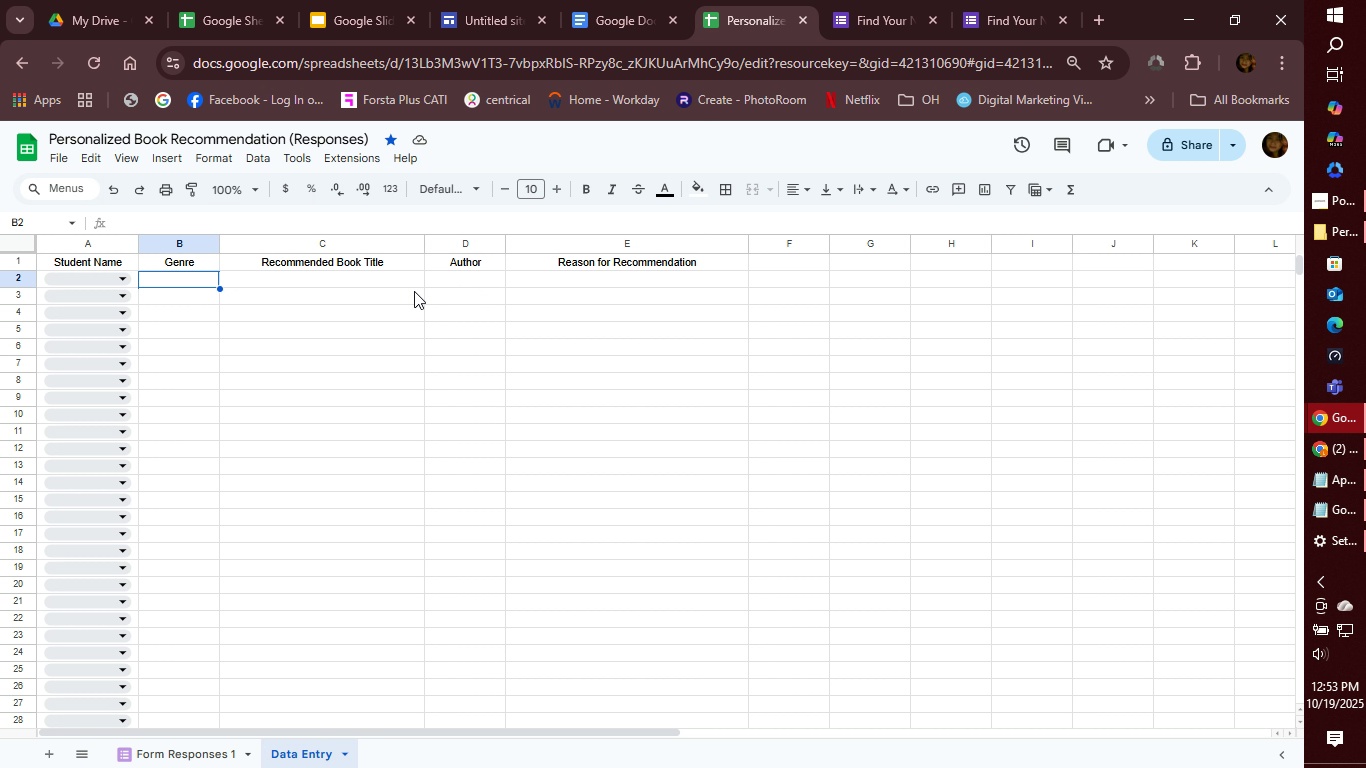 
left_click_drag(start_coordinate=[601, 731], to_coordinate=[1298, 746])
 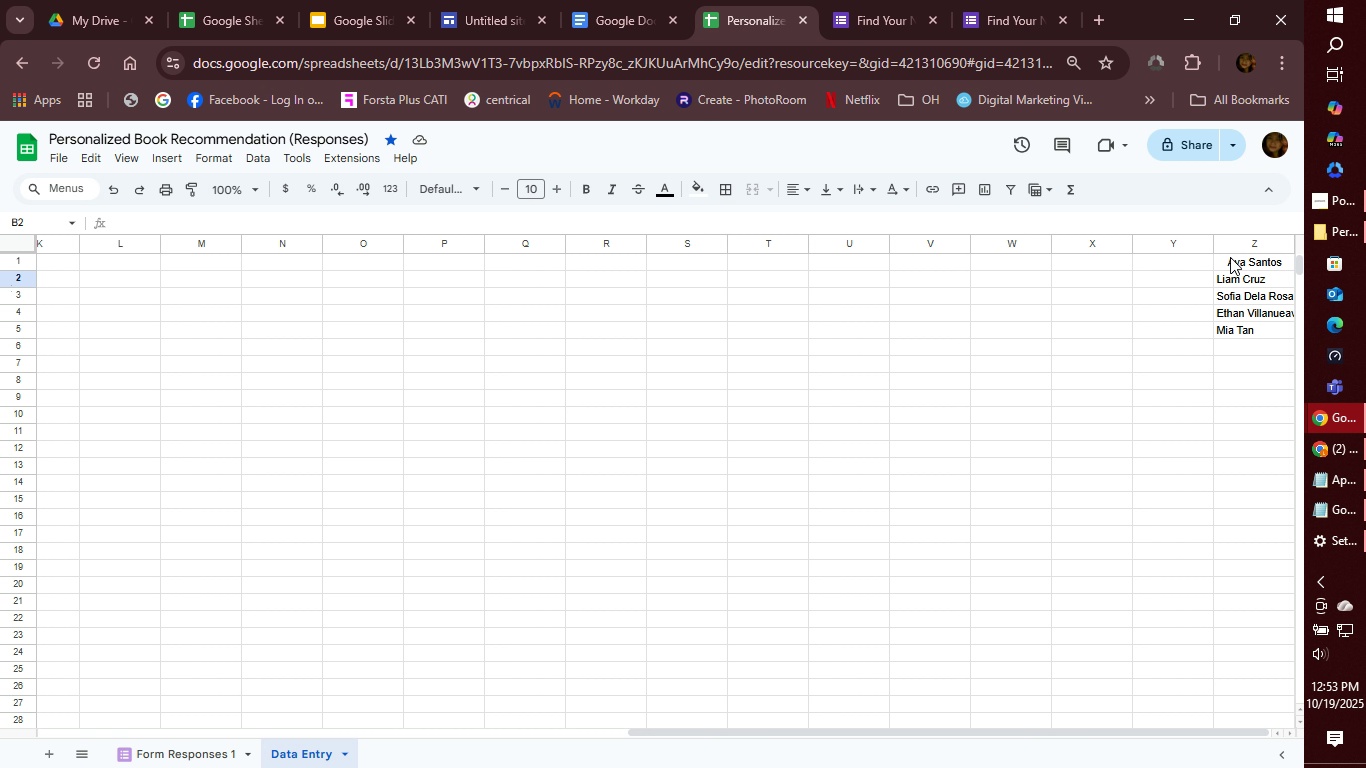 
left_click([1233, 257])
 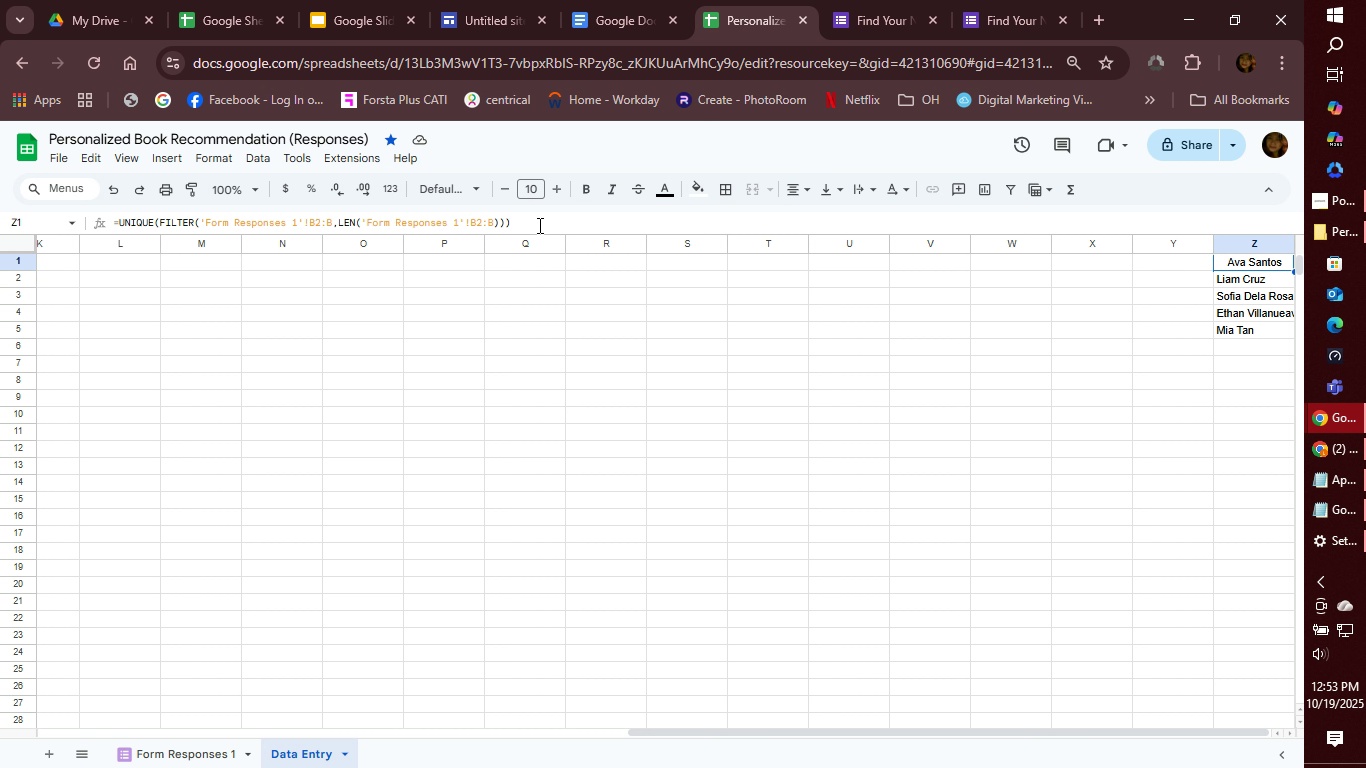 
left_click([537, 218])
 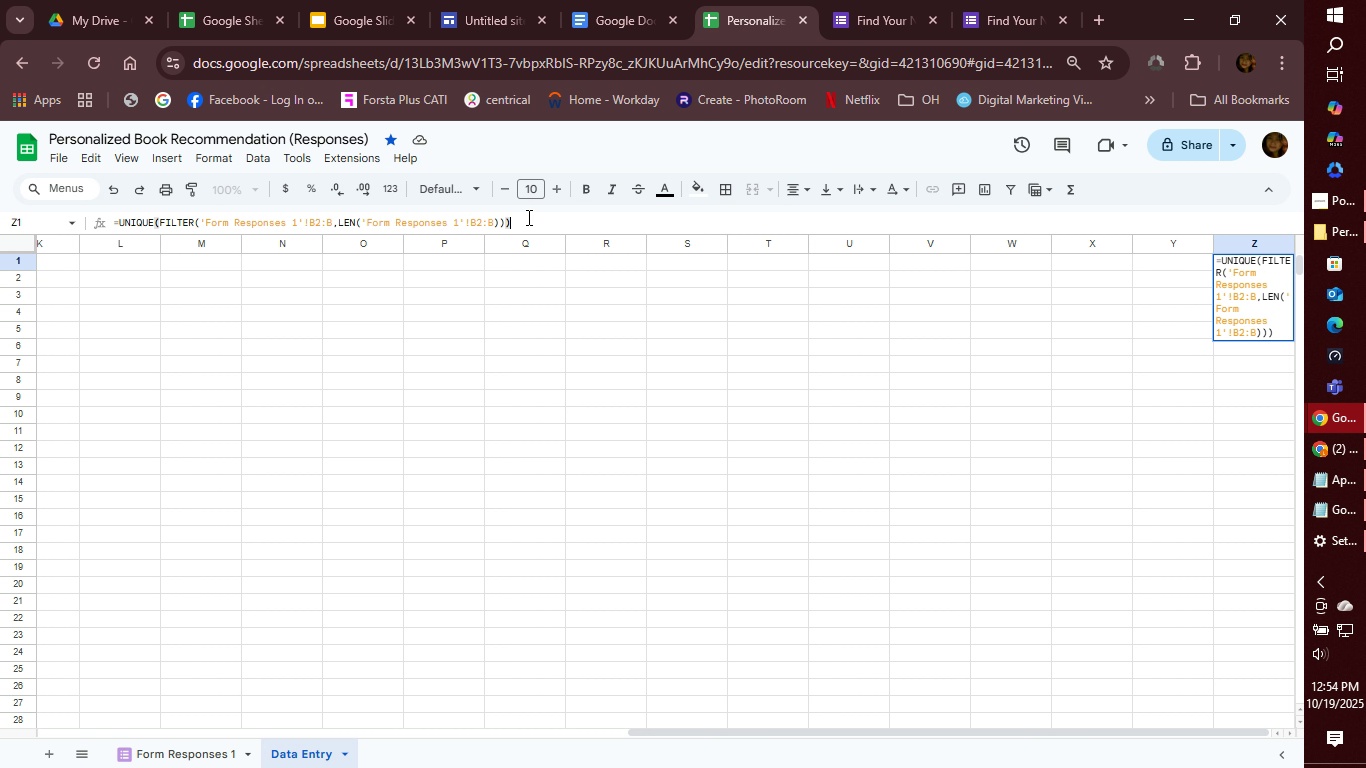 
left_click_drag(start_coordinate=[537, 218], to_coordinate=[119, 197])
 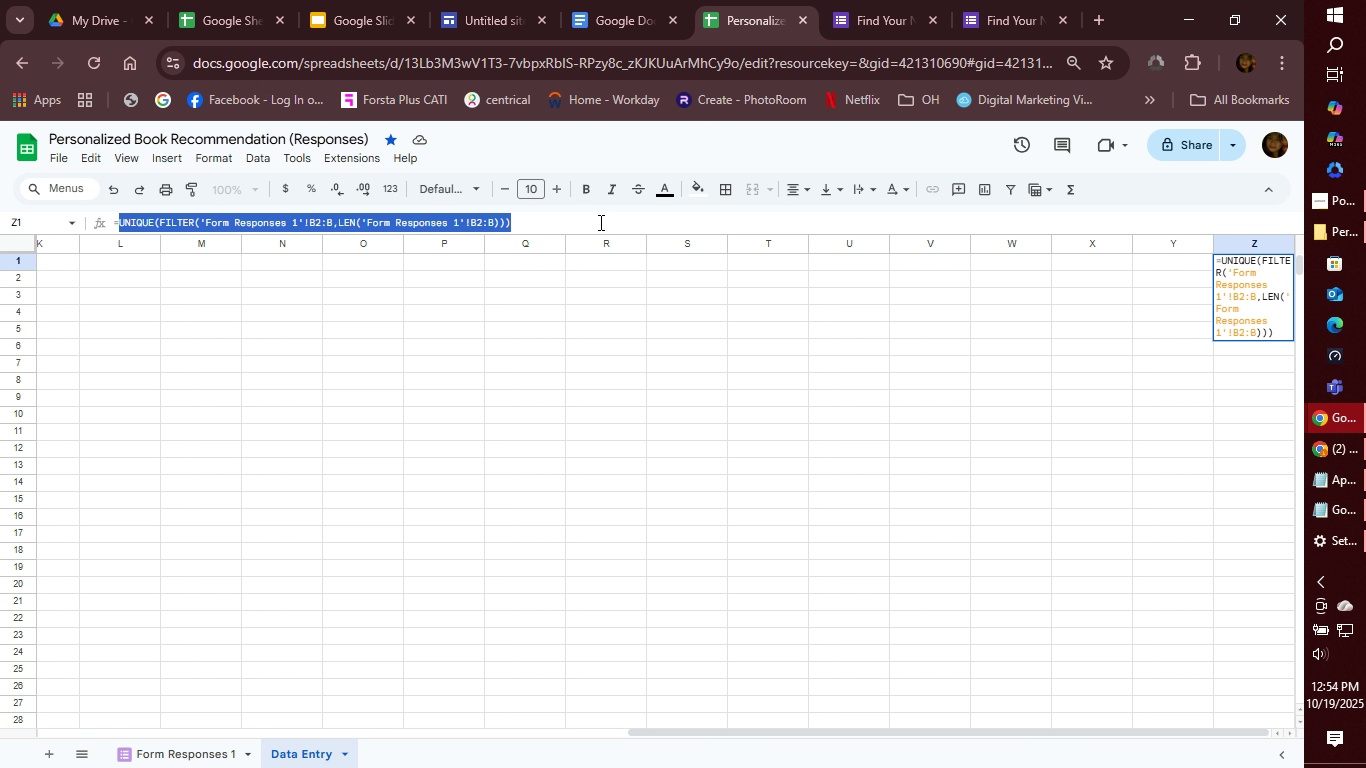 
left_click([585, 227])
 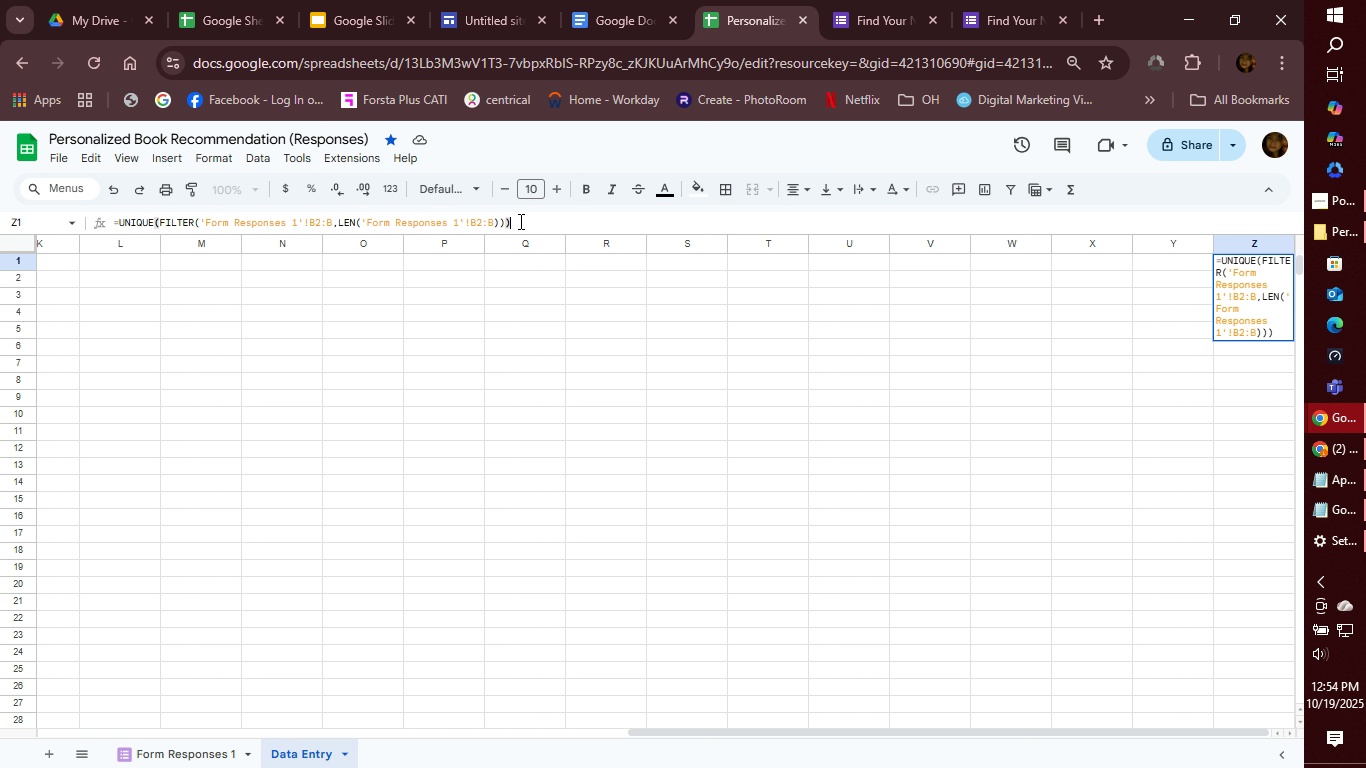 
left_click_drag(start_coordinate=[519, 221], to_coordinate=[95, 226])
 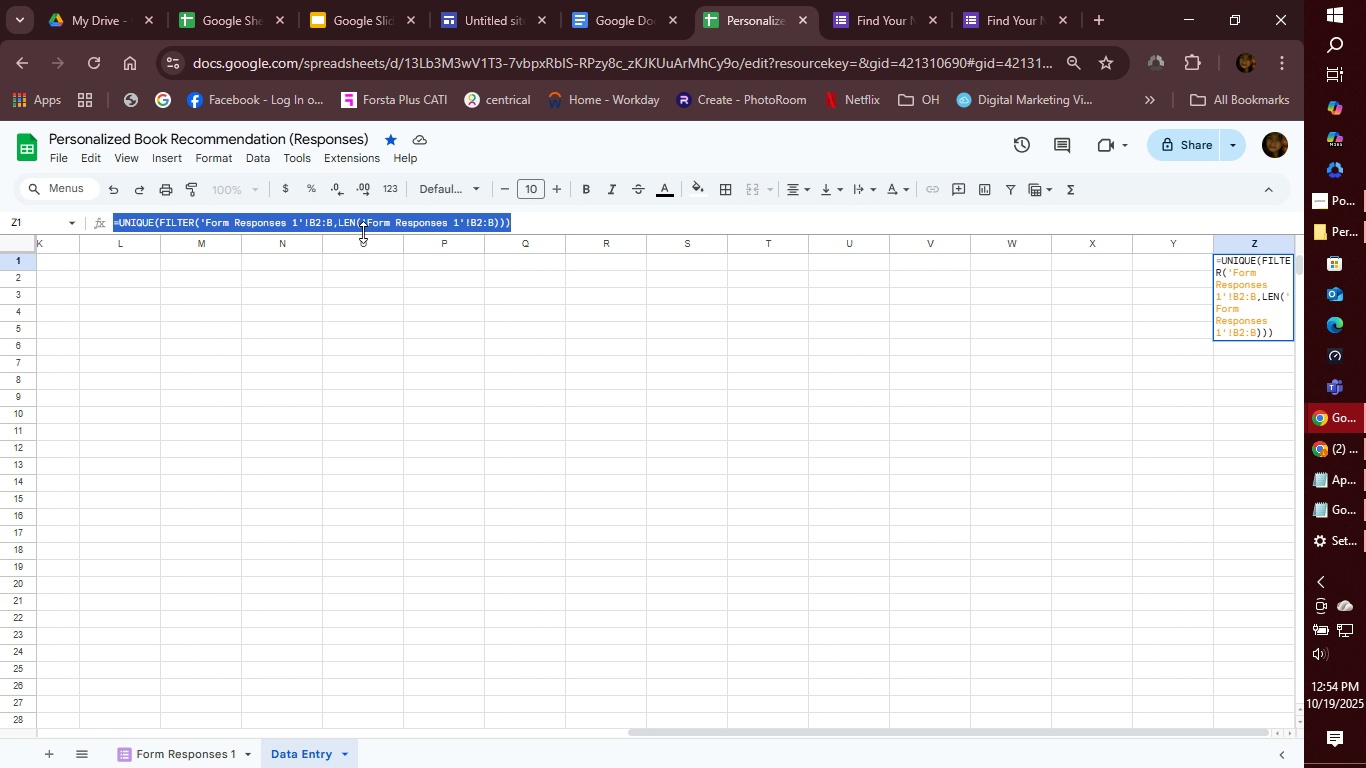 
key(Control+C)
 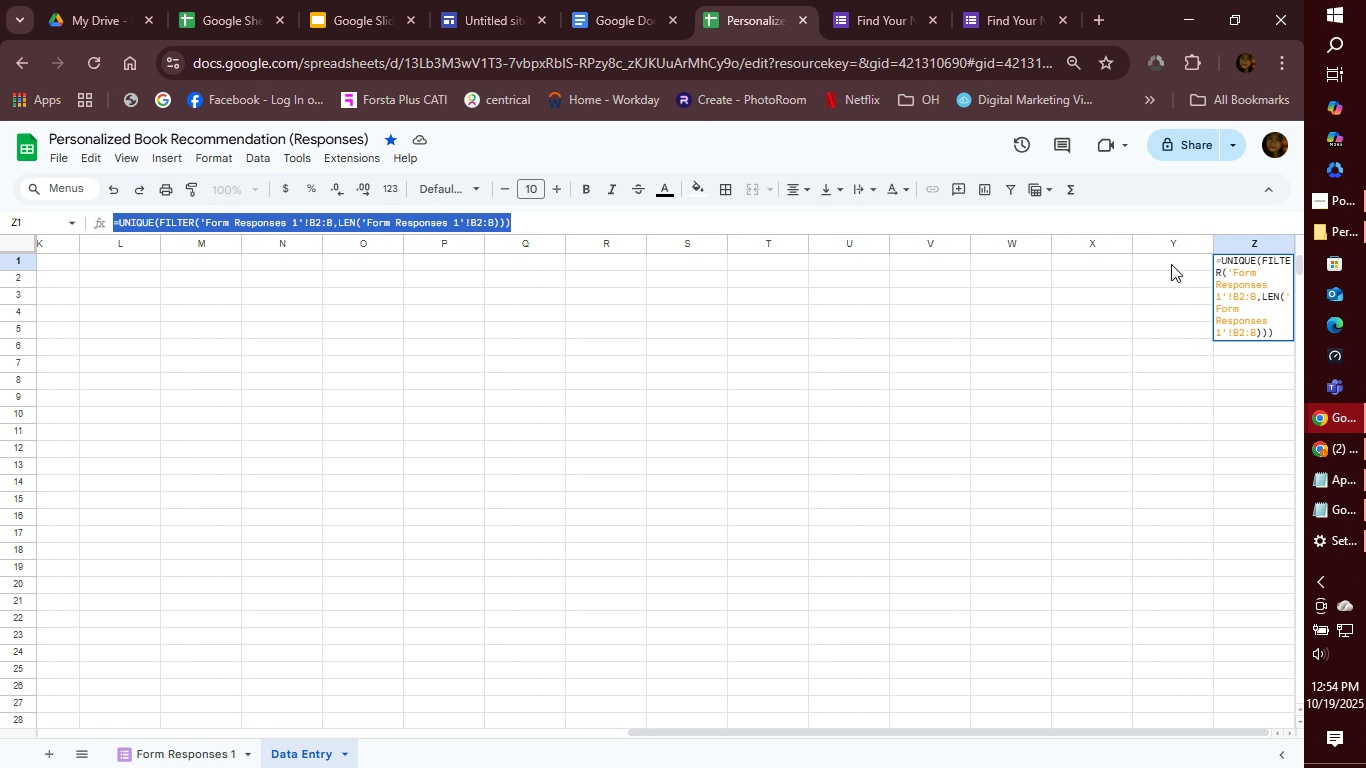 
left_click([1171, 263])
 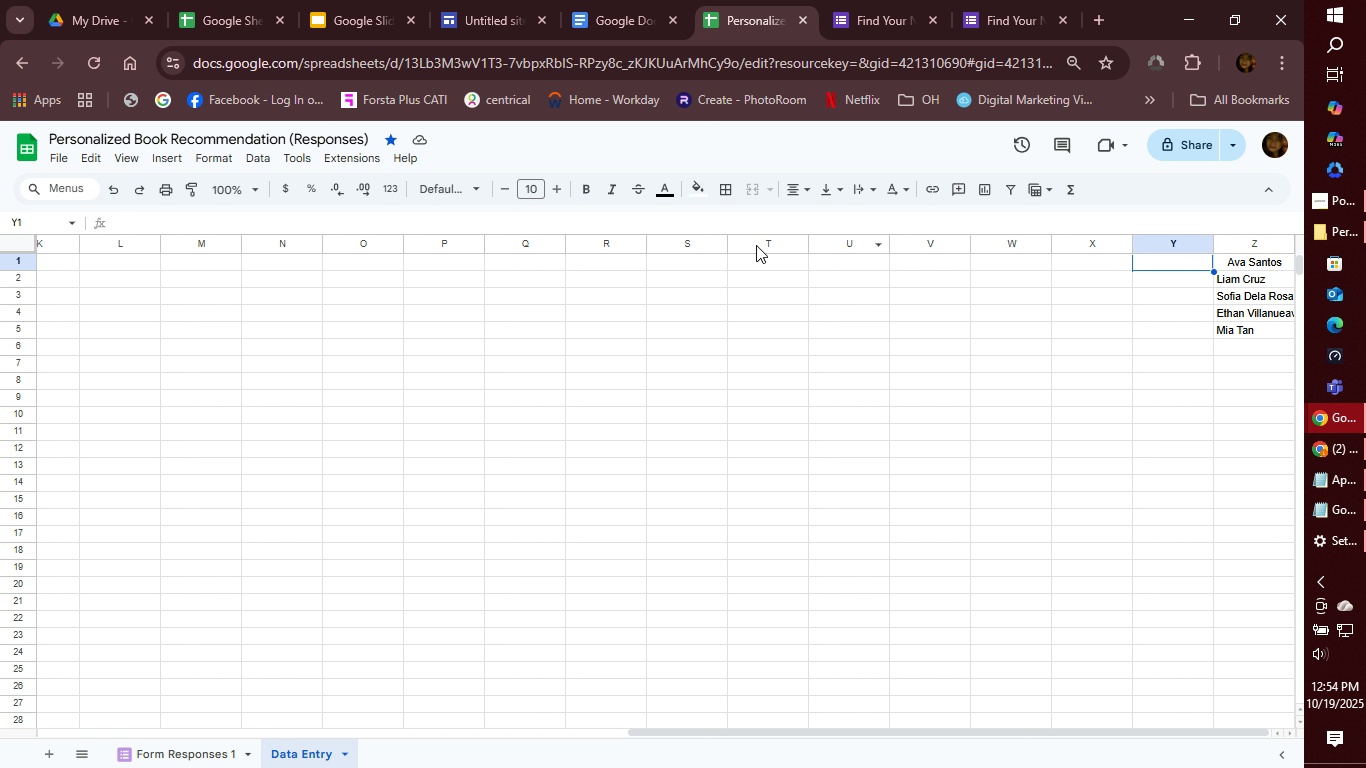 
key(Control+V)
 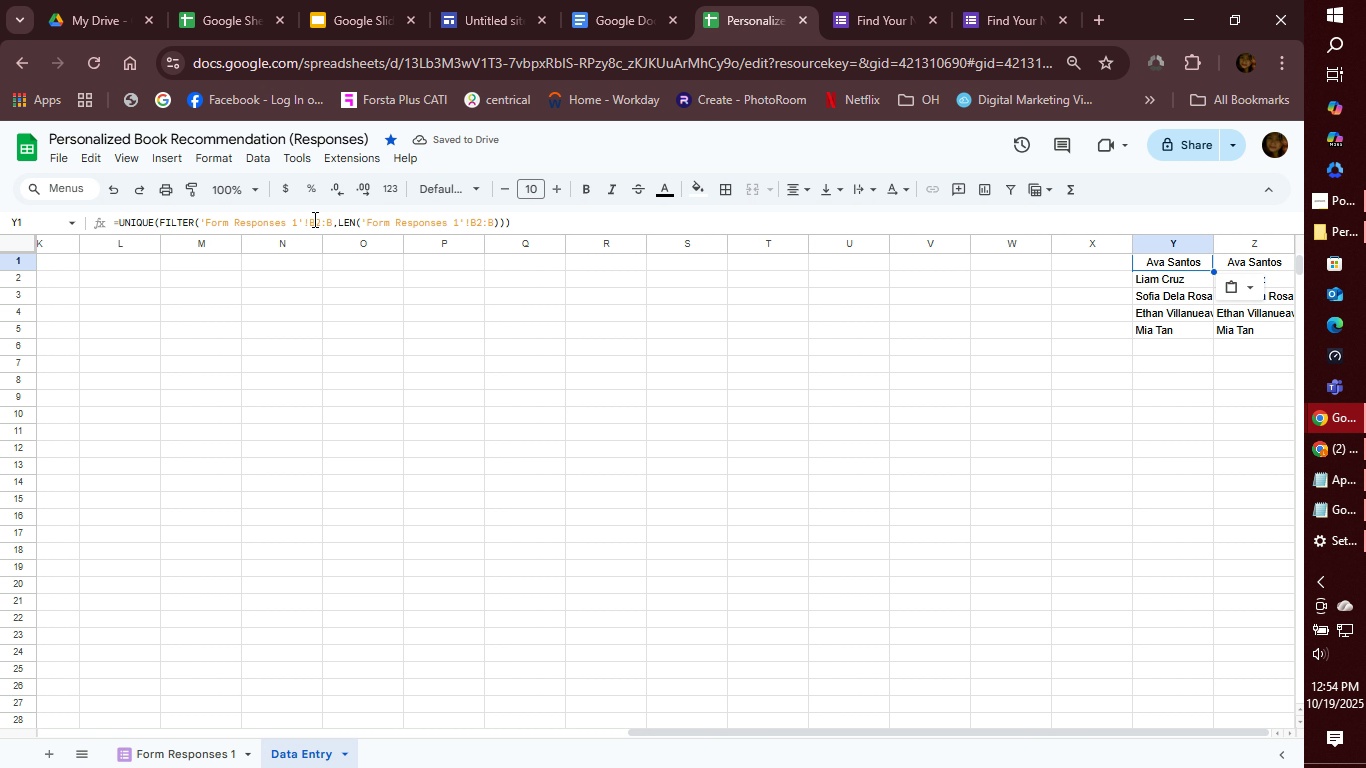 
wait(6.43)
 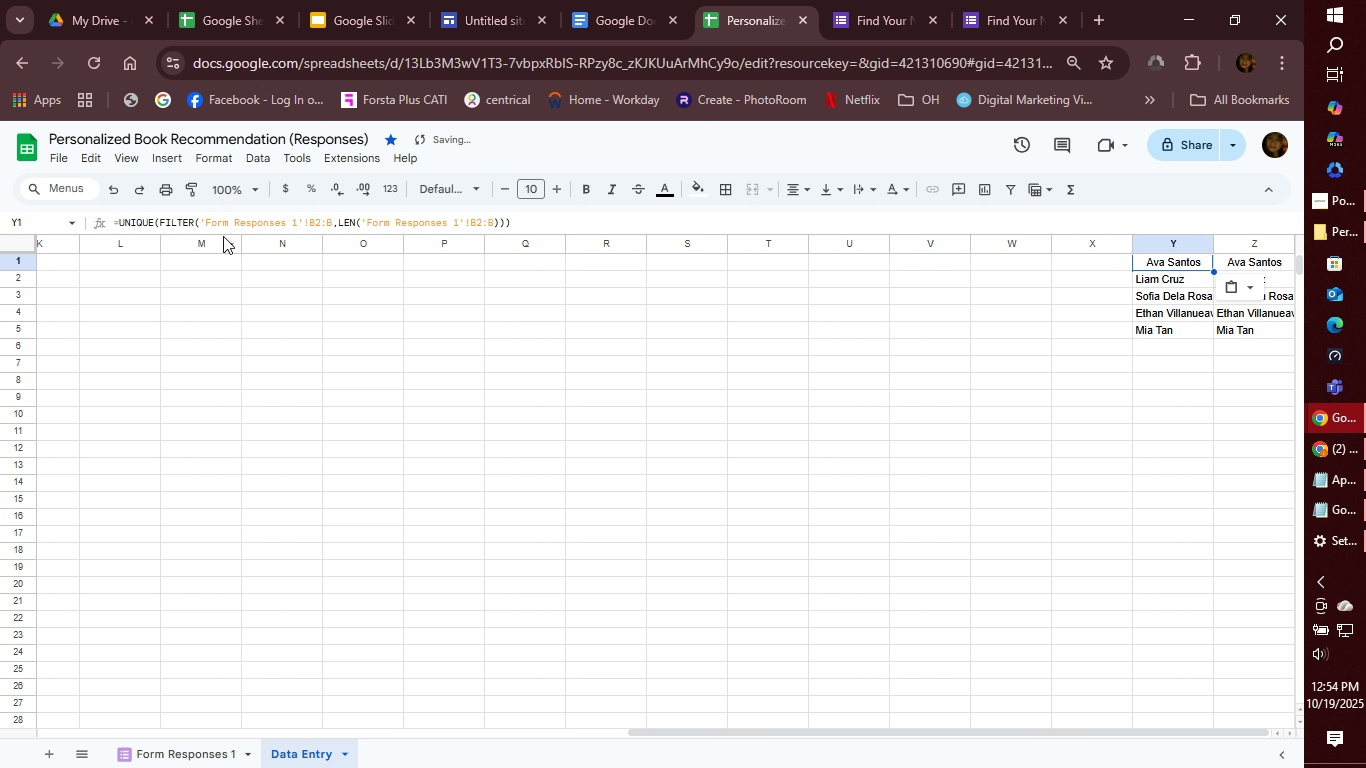 
left_click([185, 757])
 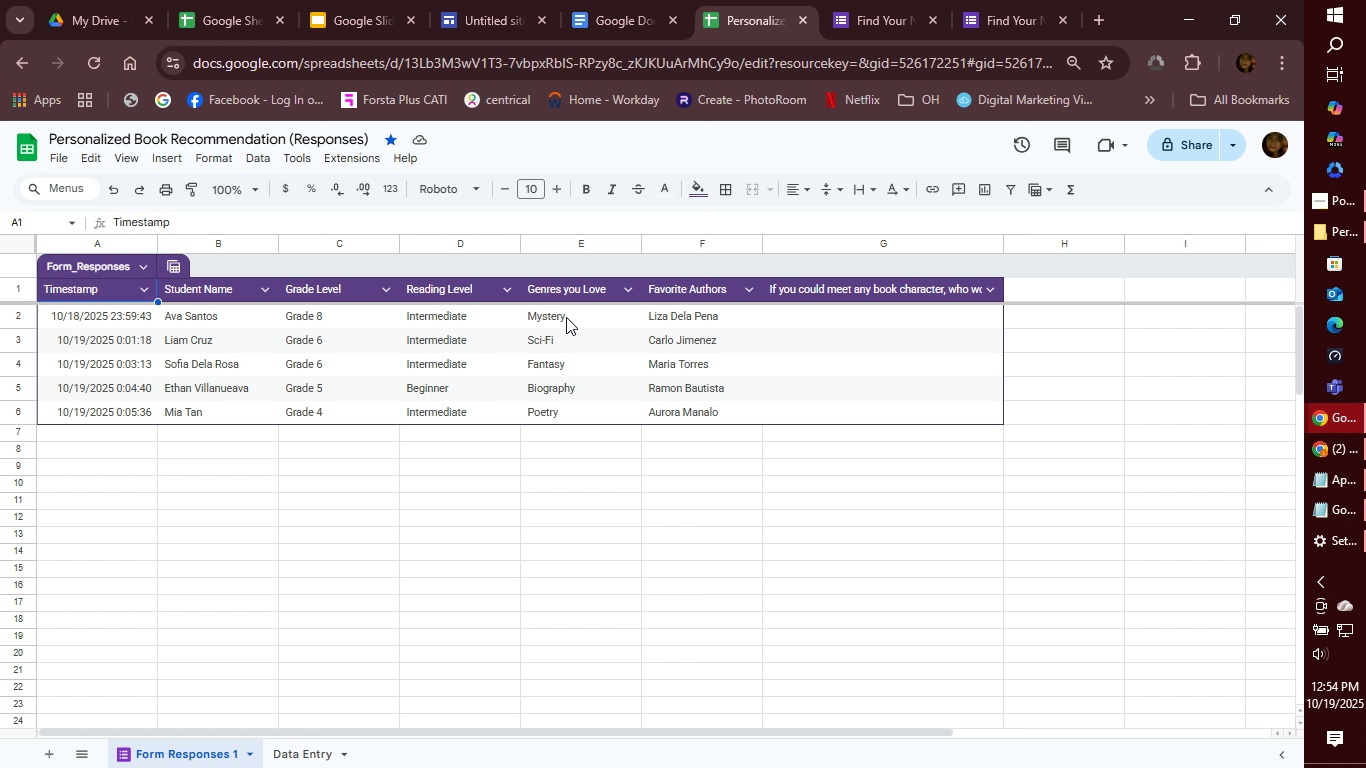 
wait(13.16)
 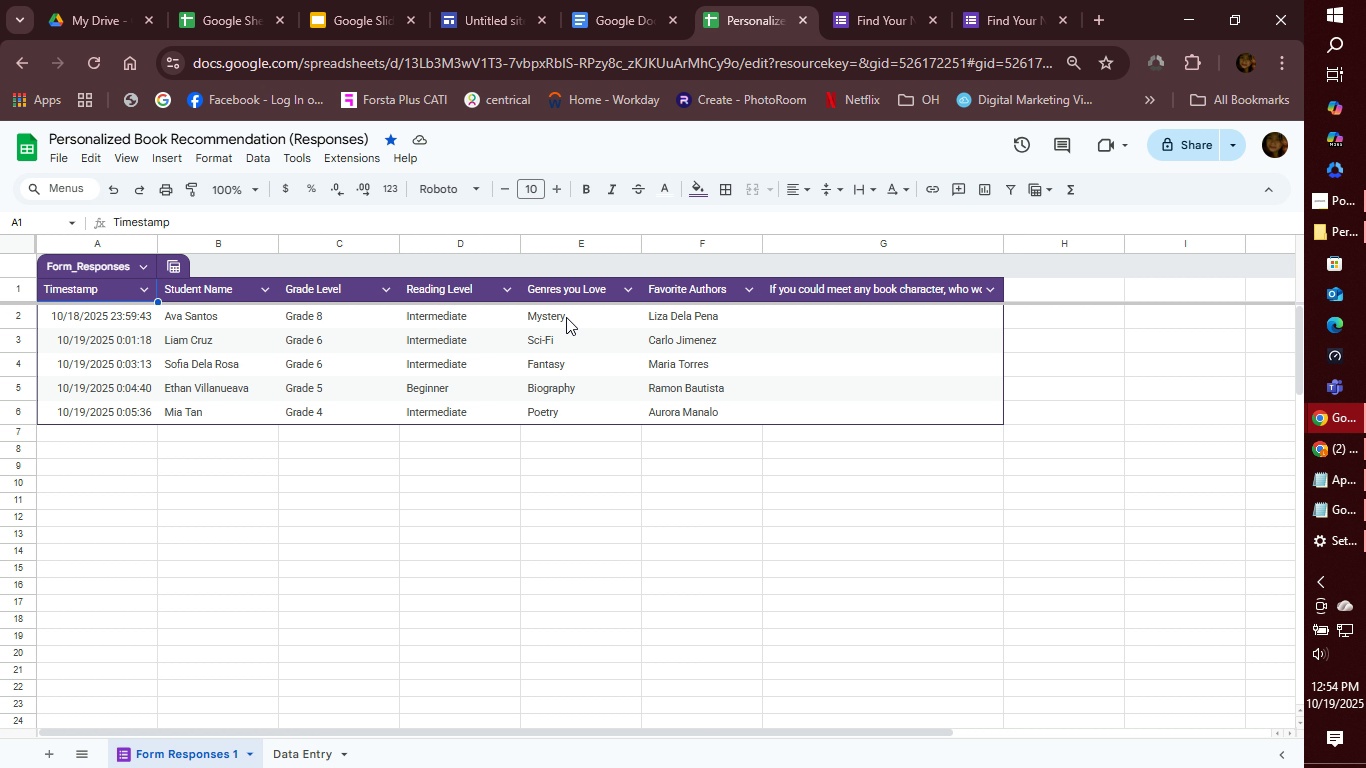 
left_click([282, 756])
 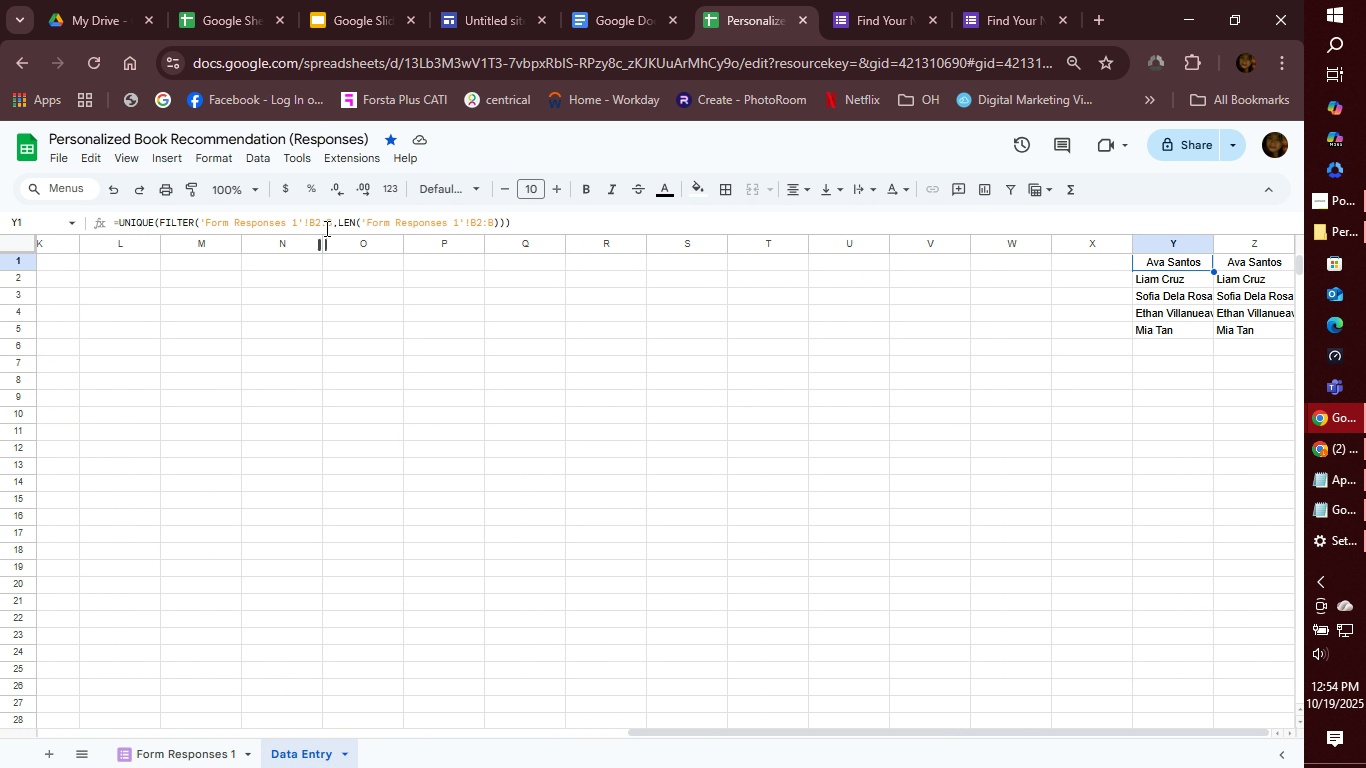 
left_click([314, 222])
 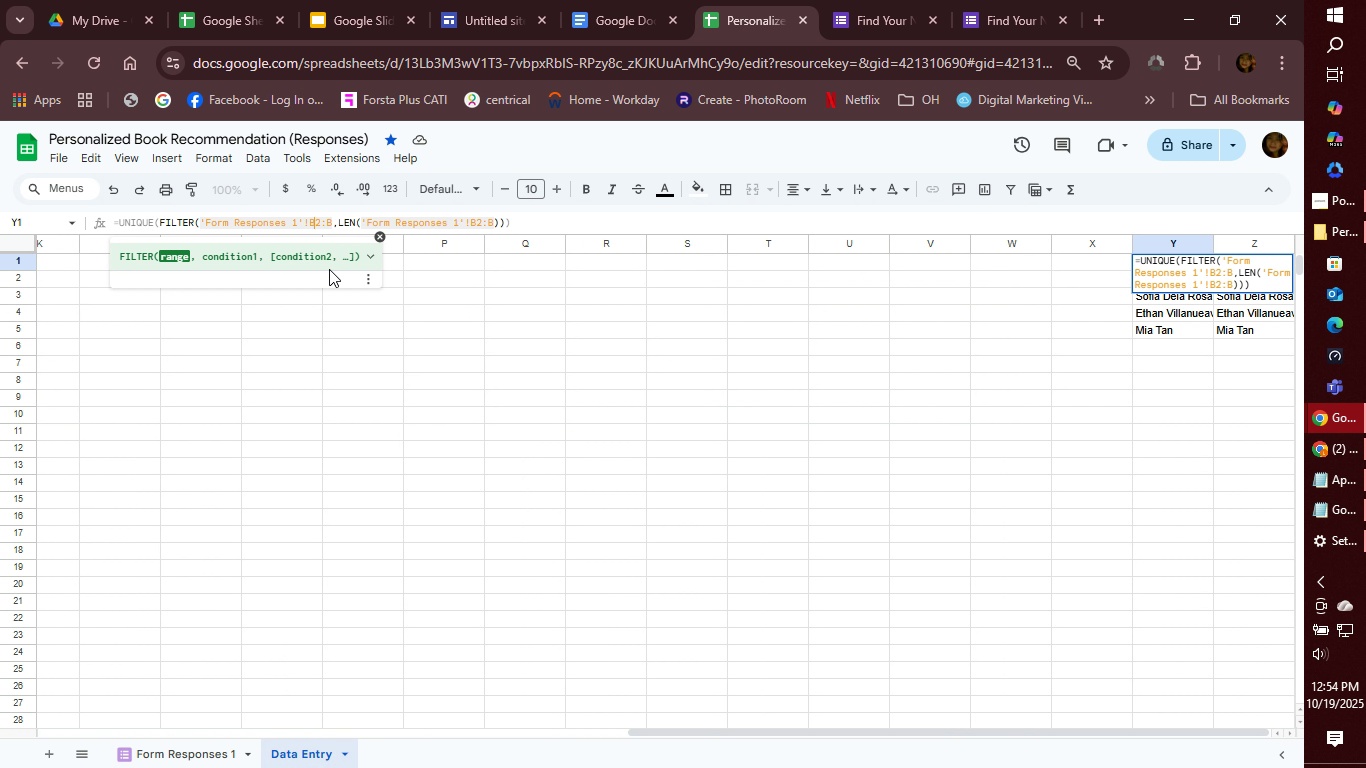 
key(Backspace)
 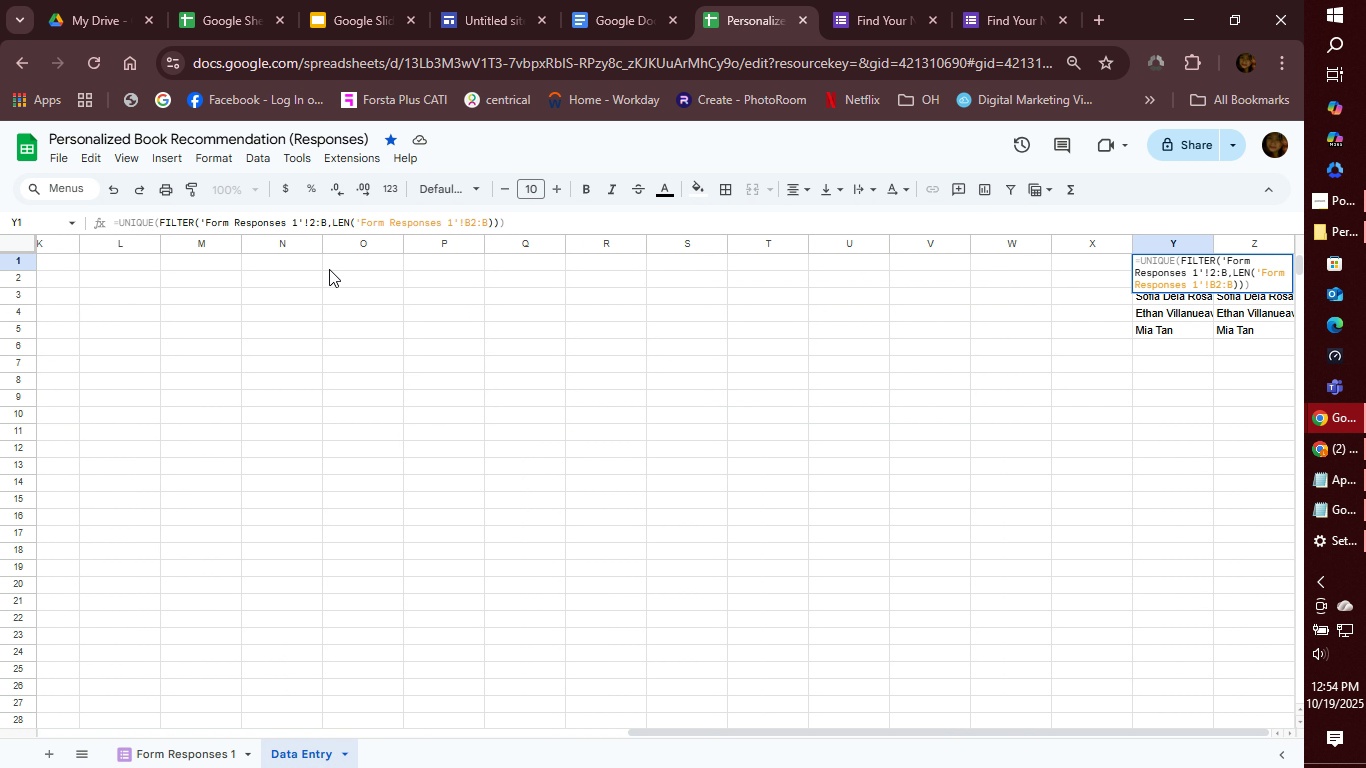 
key(Shift+E)
 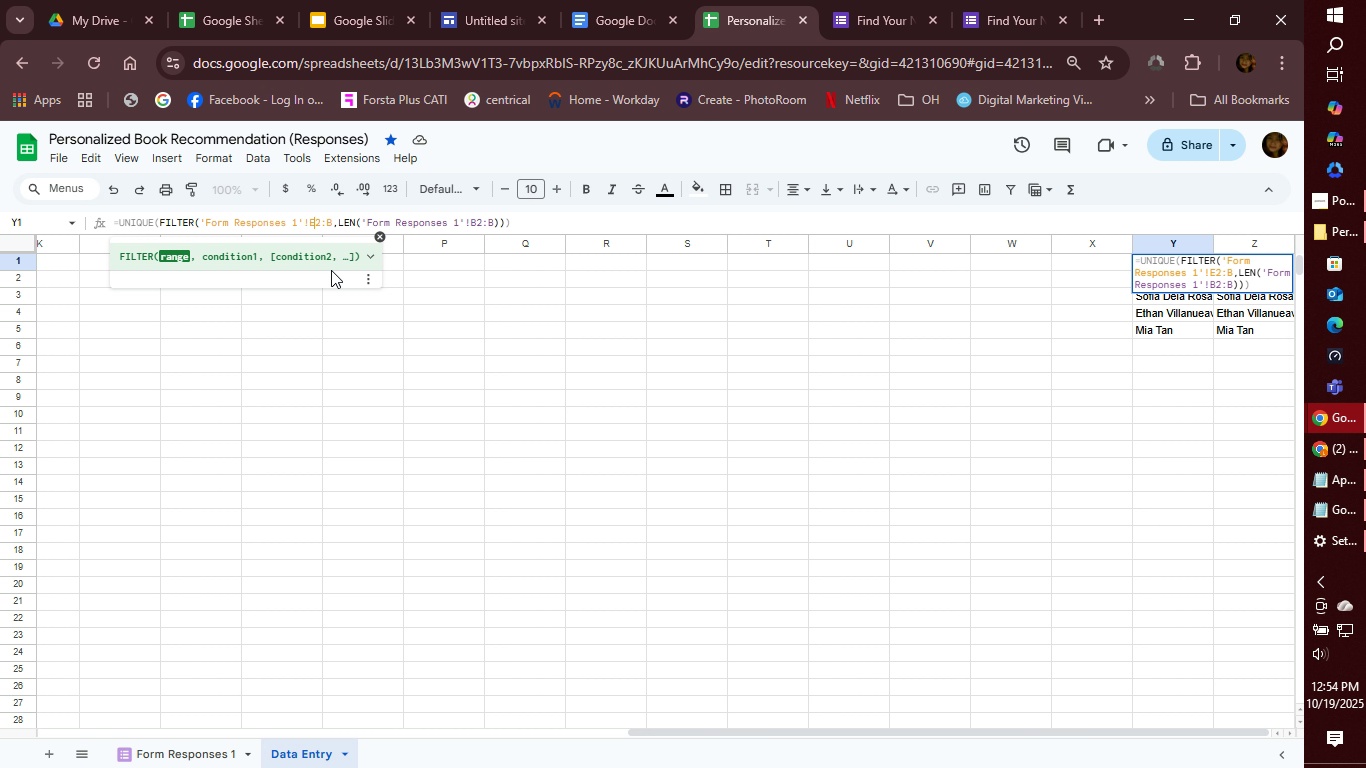 
key(ArrowRight)
 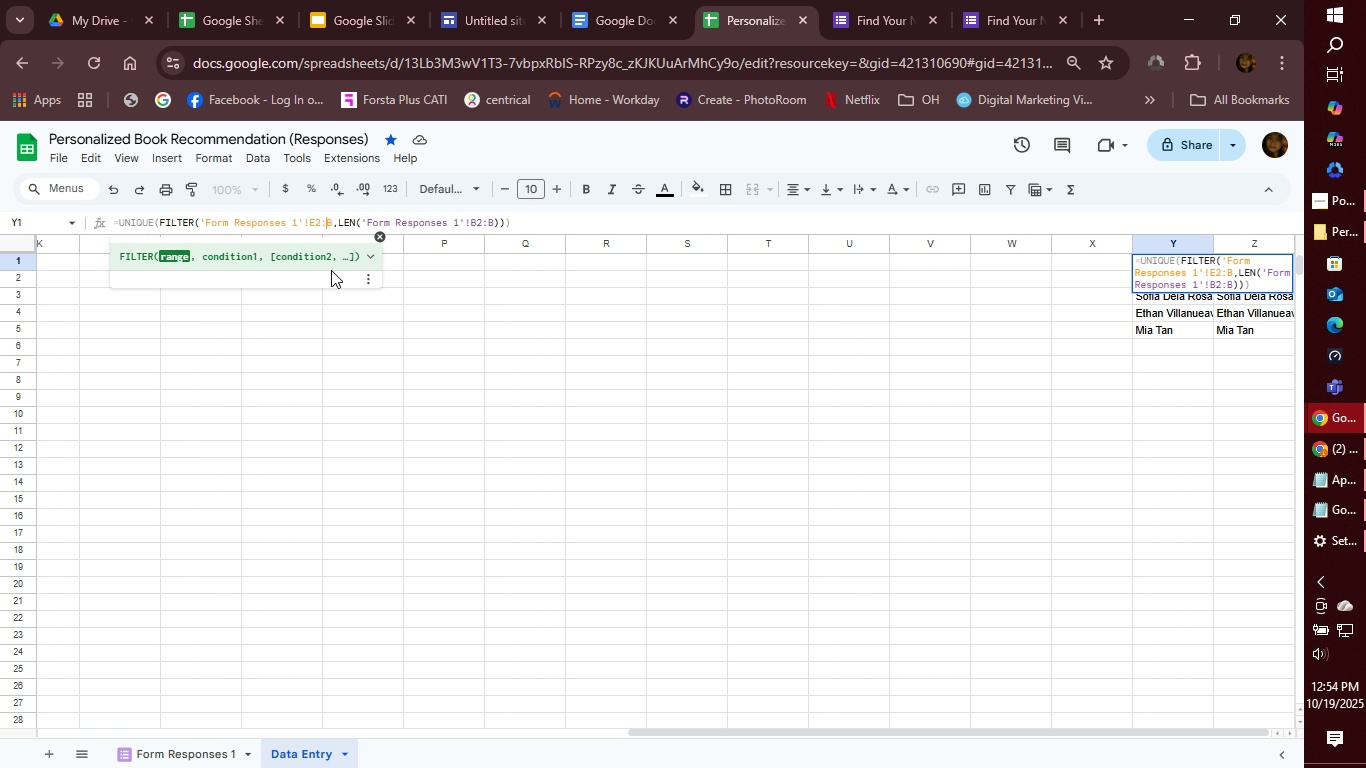 
key(ArrowRight)
 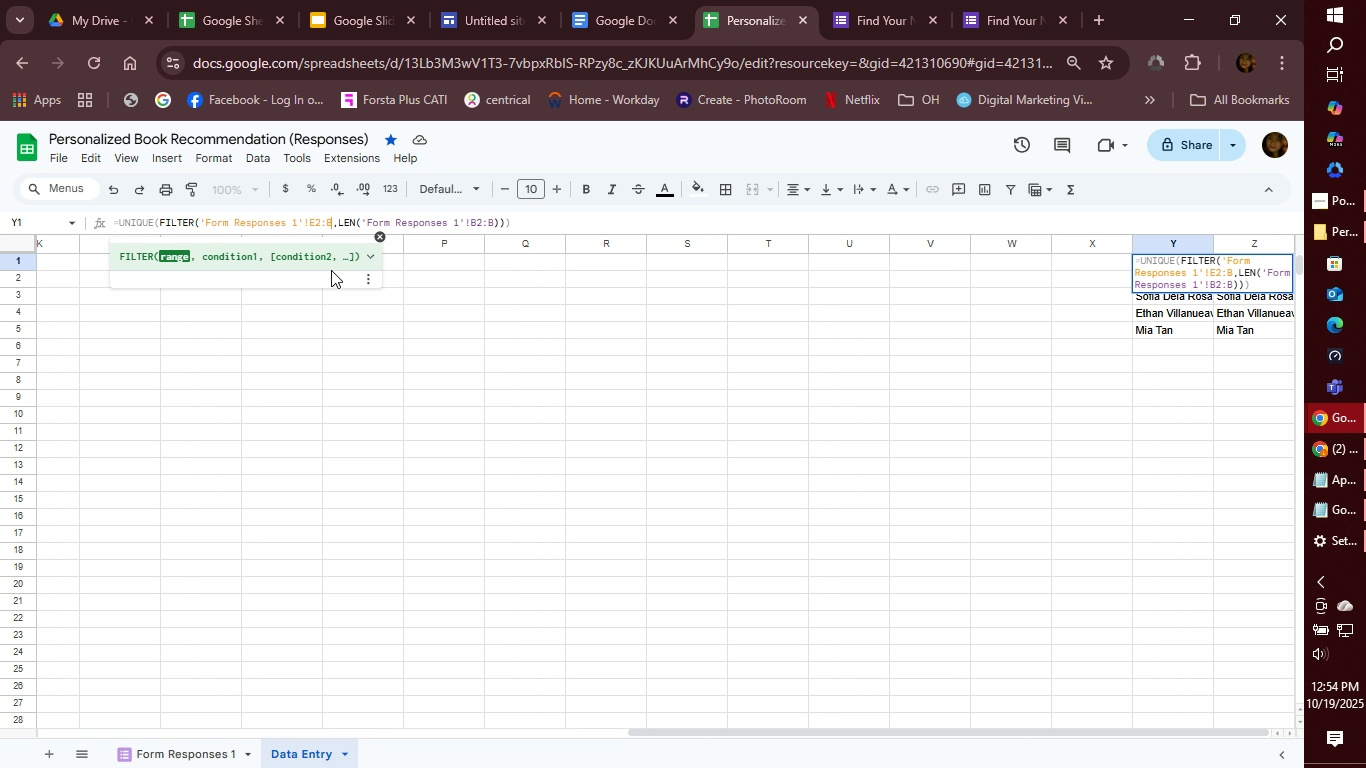 
key(ArrowRight)
 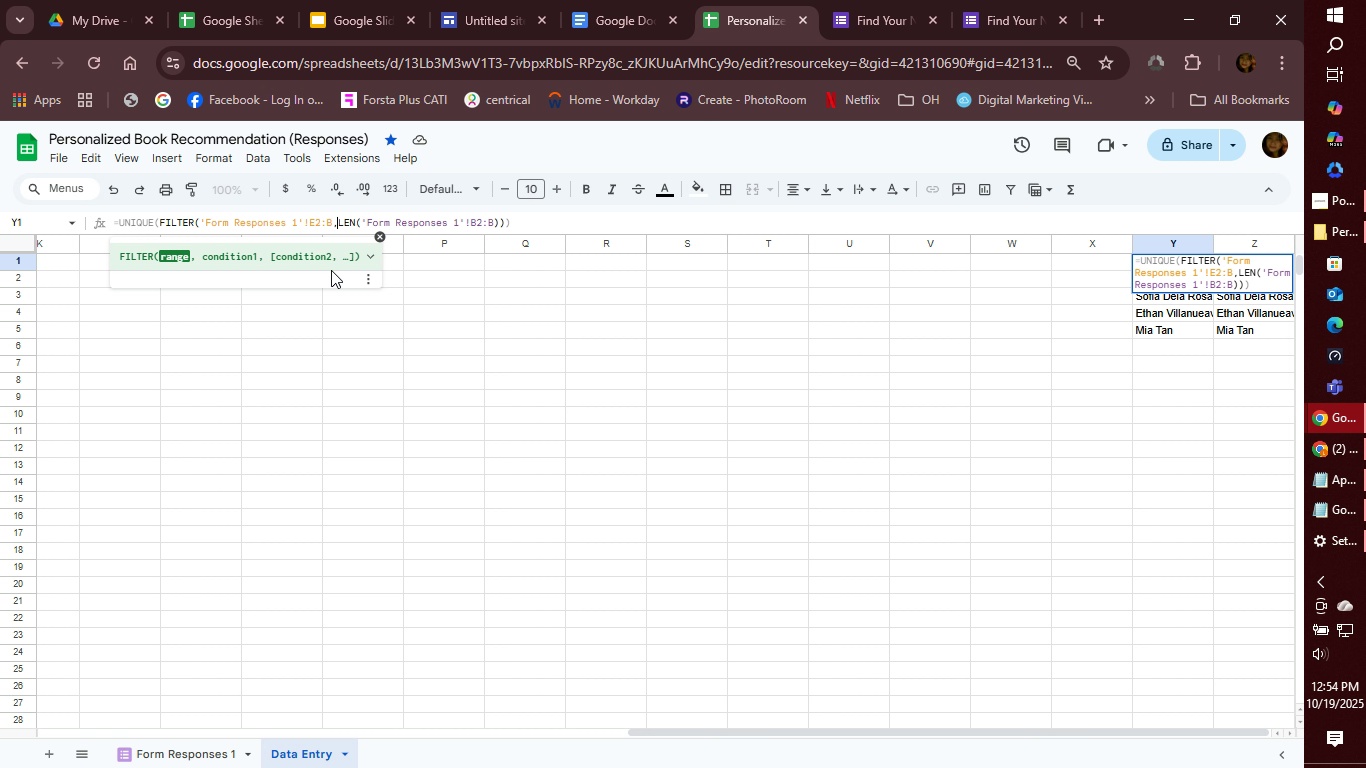 
key(ArrowRight)
 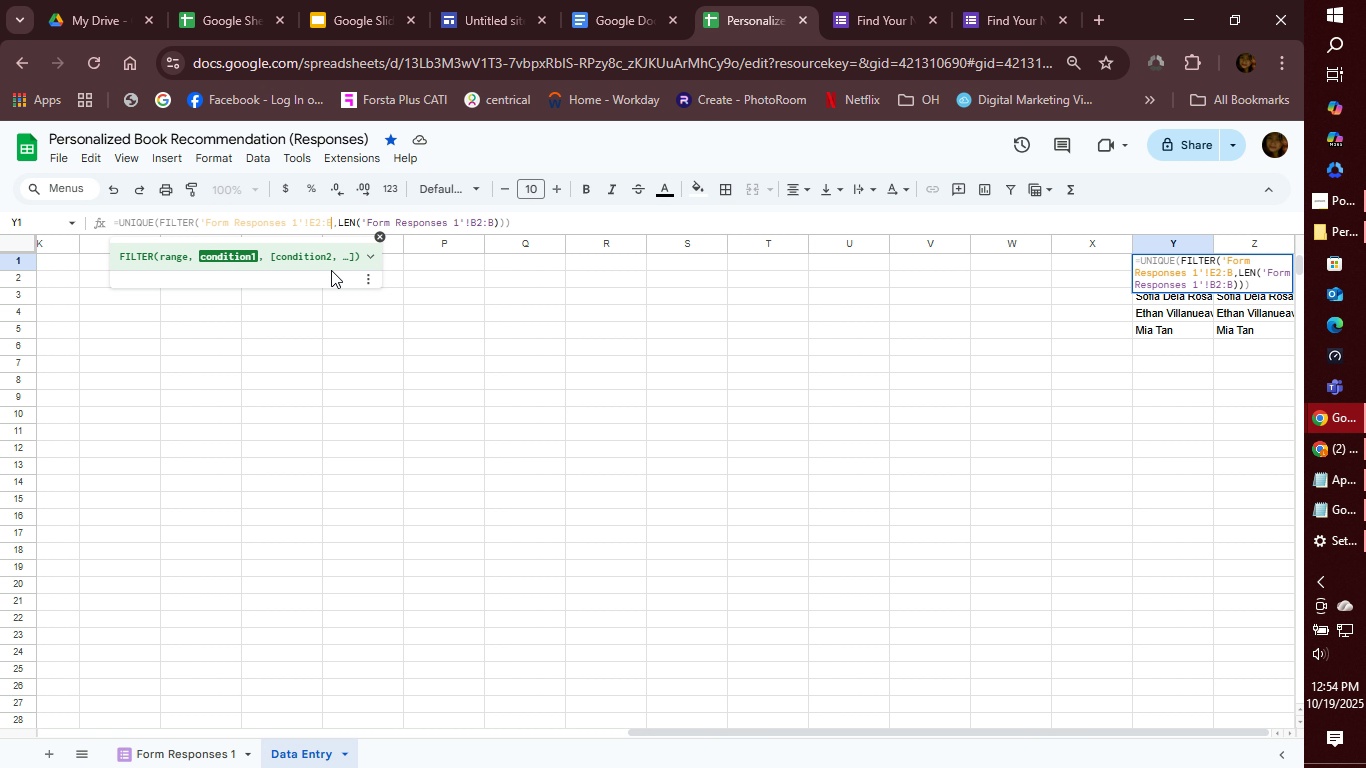 
key(ArrowLeft)
 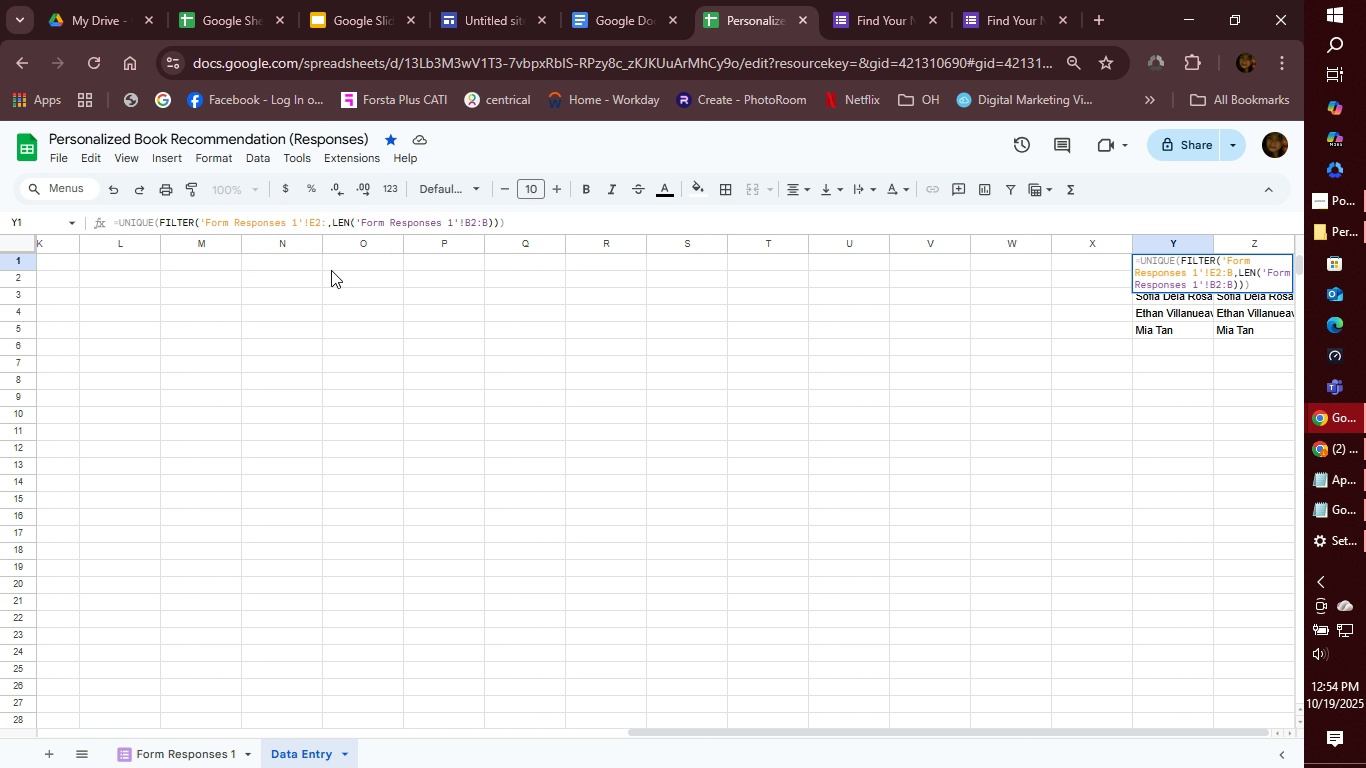 
key(Backspace)
 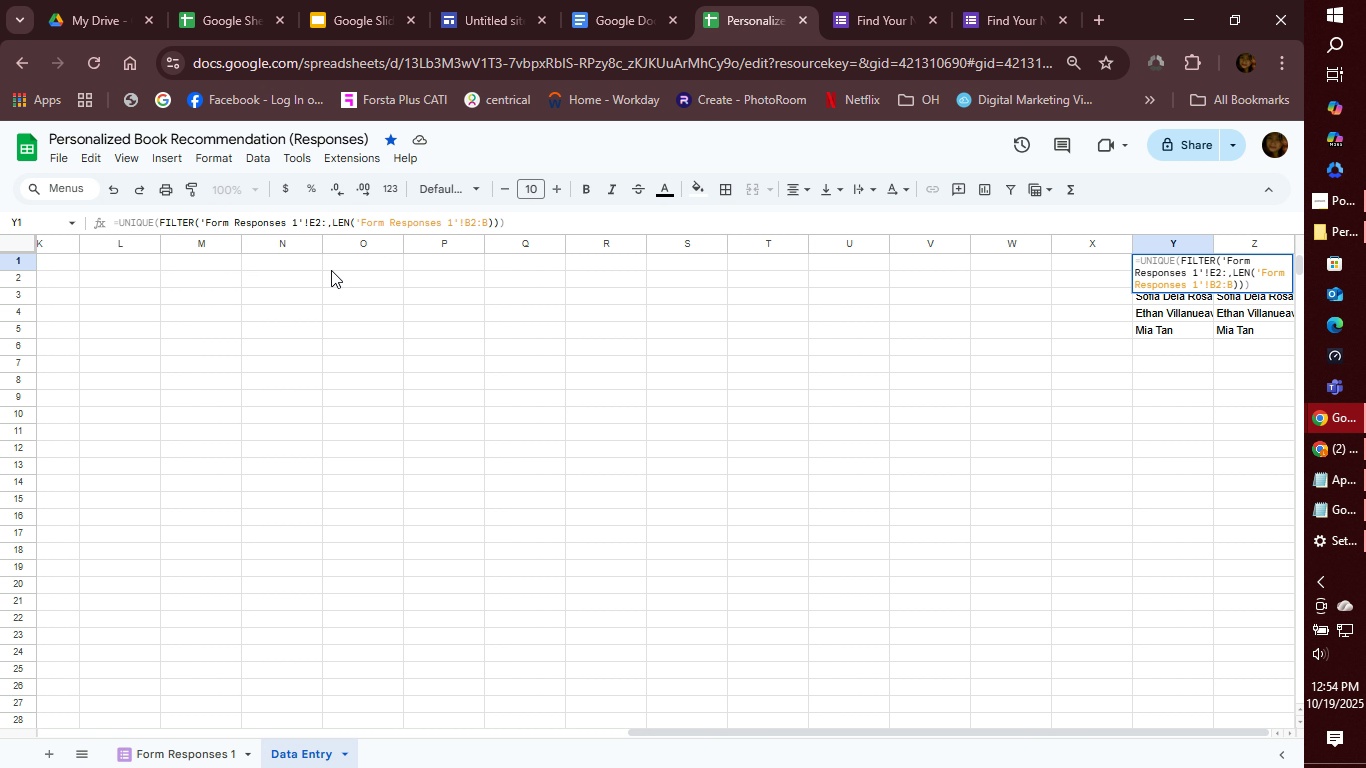 
key(Shift+E)
 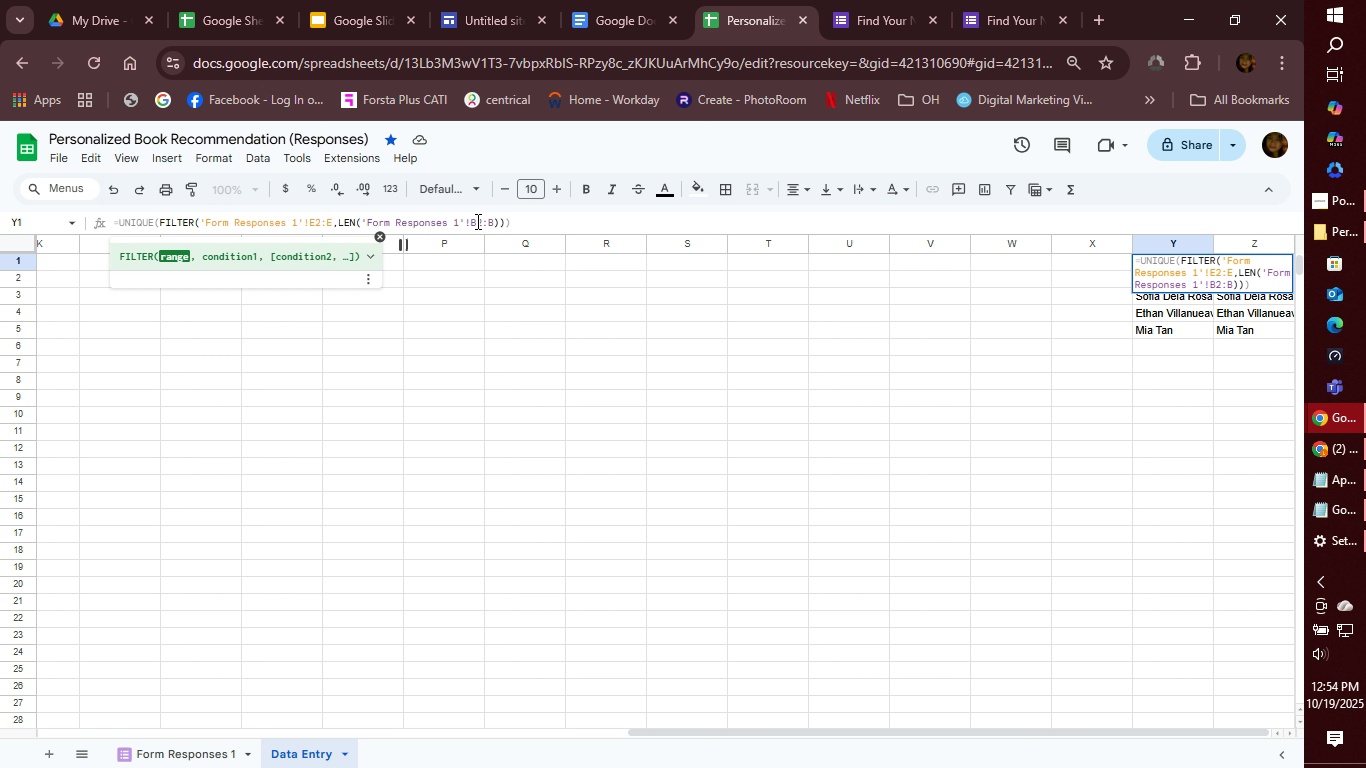 
left_click([480, 221])
 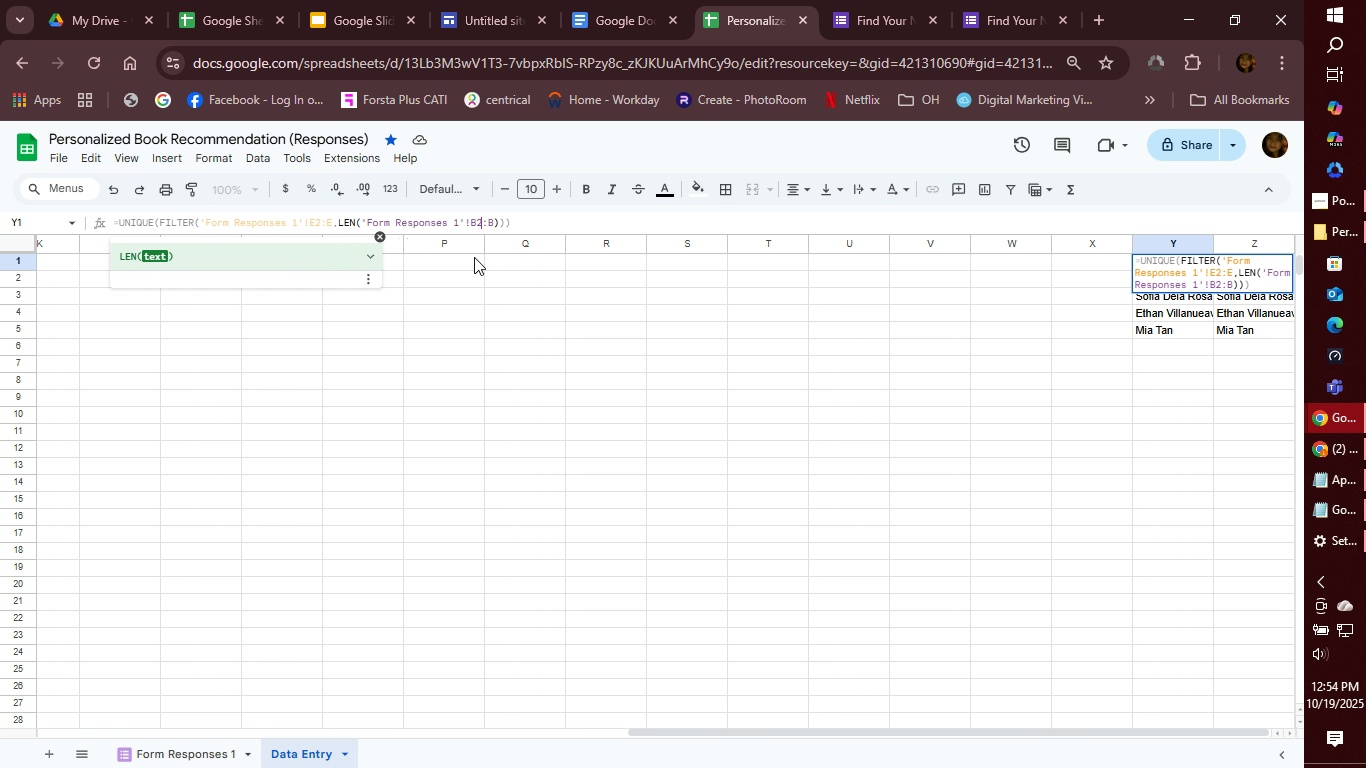 
key(ArrowLeft)
 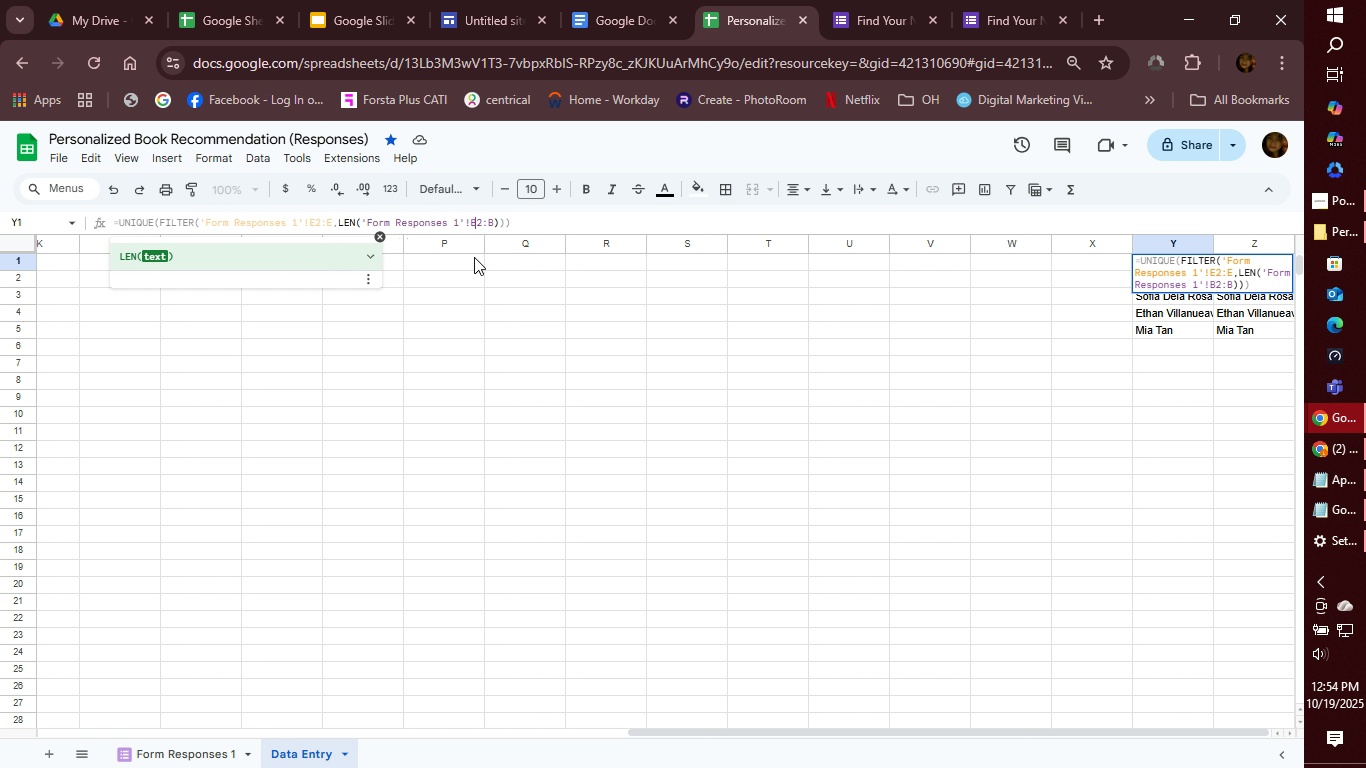 
key(Backspace)
 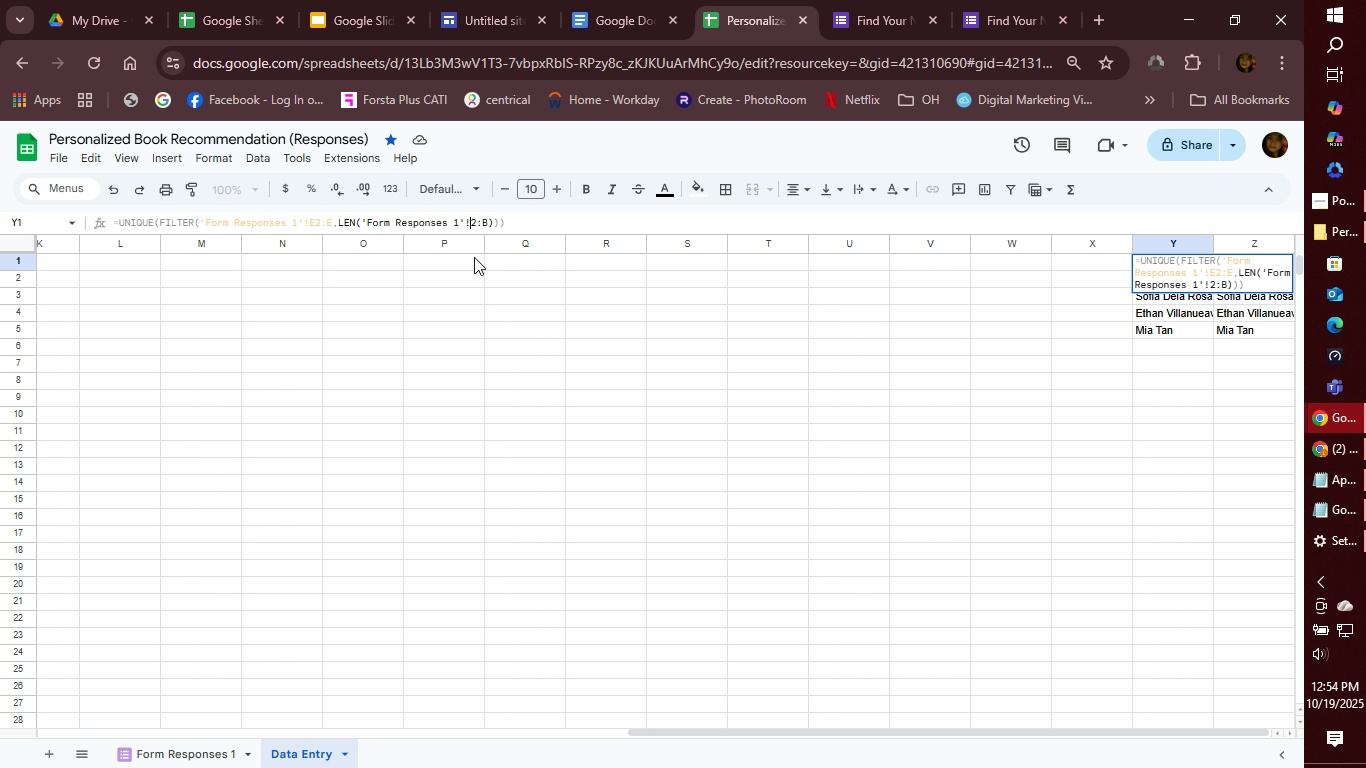 
key(Shift+E)
 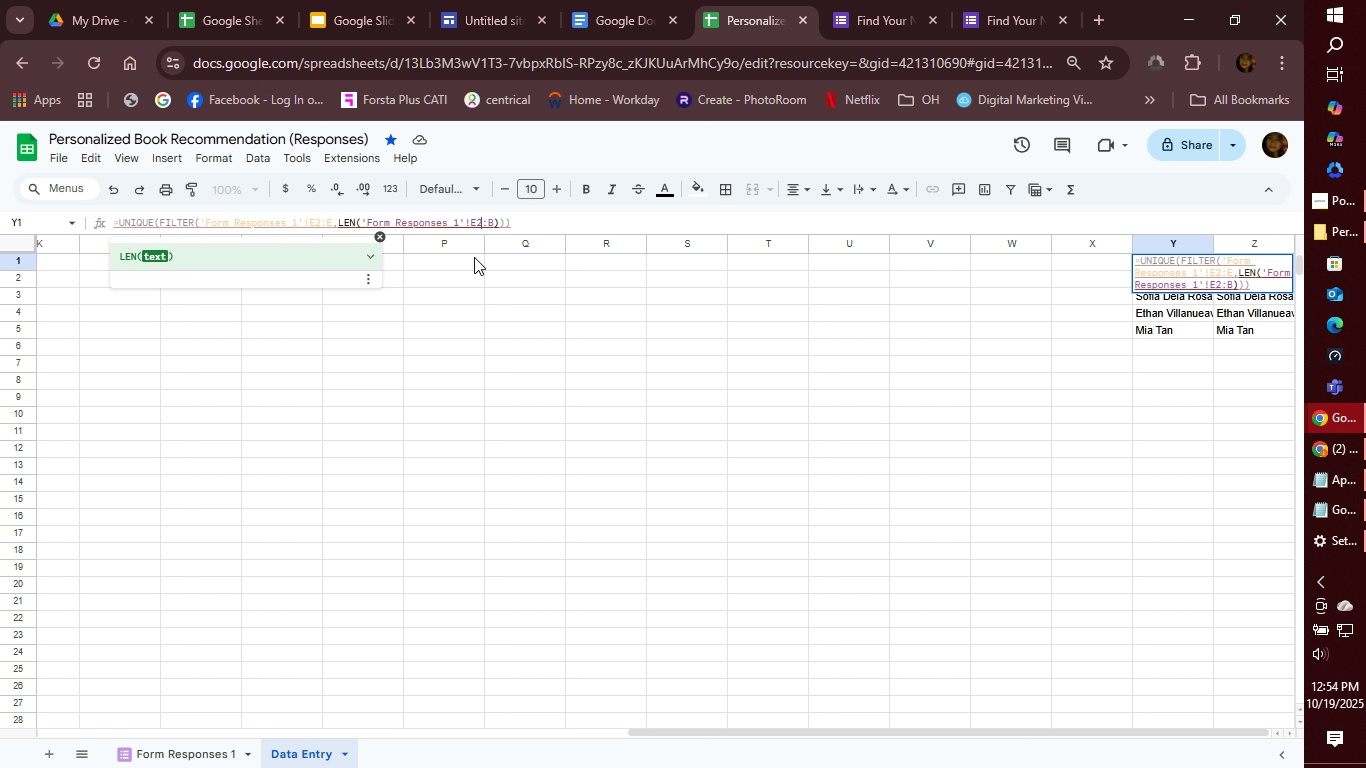 
key(ArrowRight)
 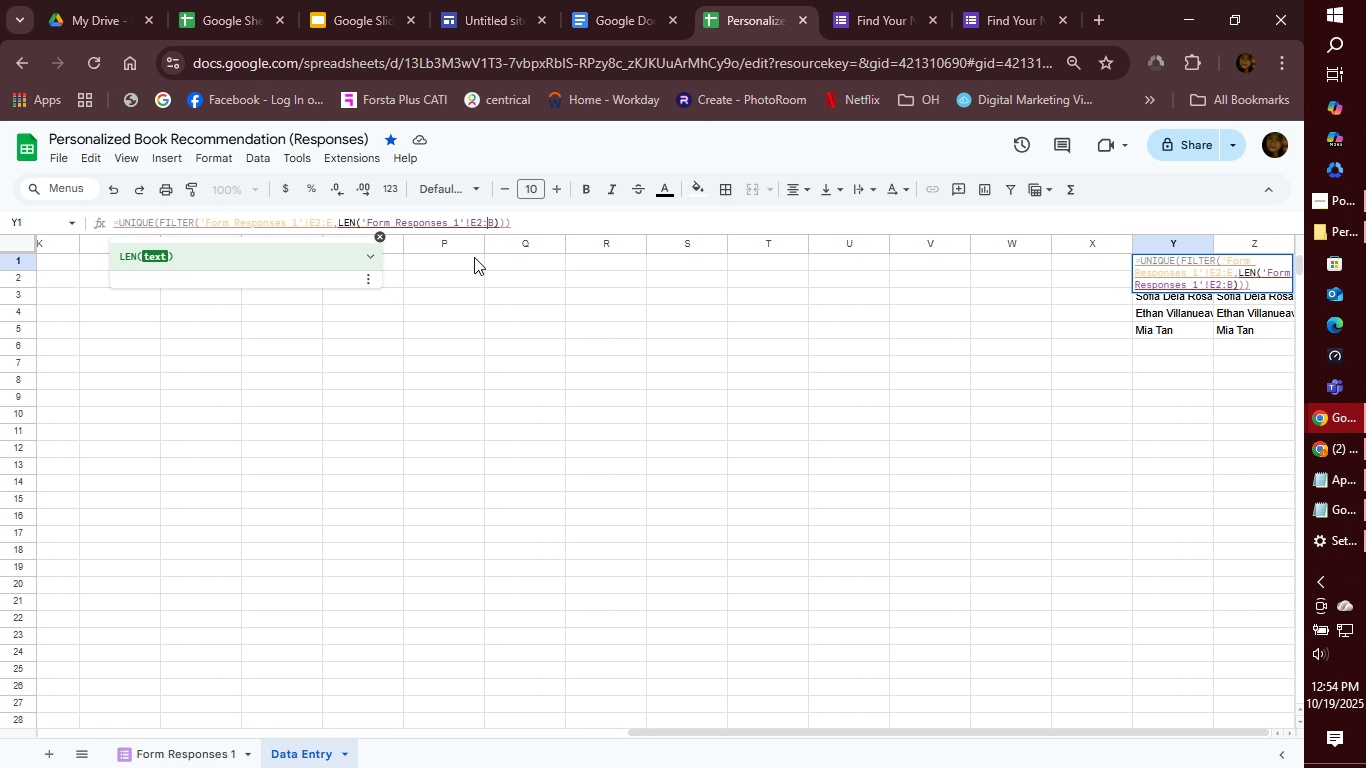 
key(ArrowRight)
 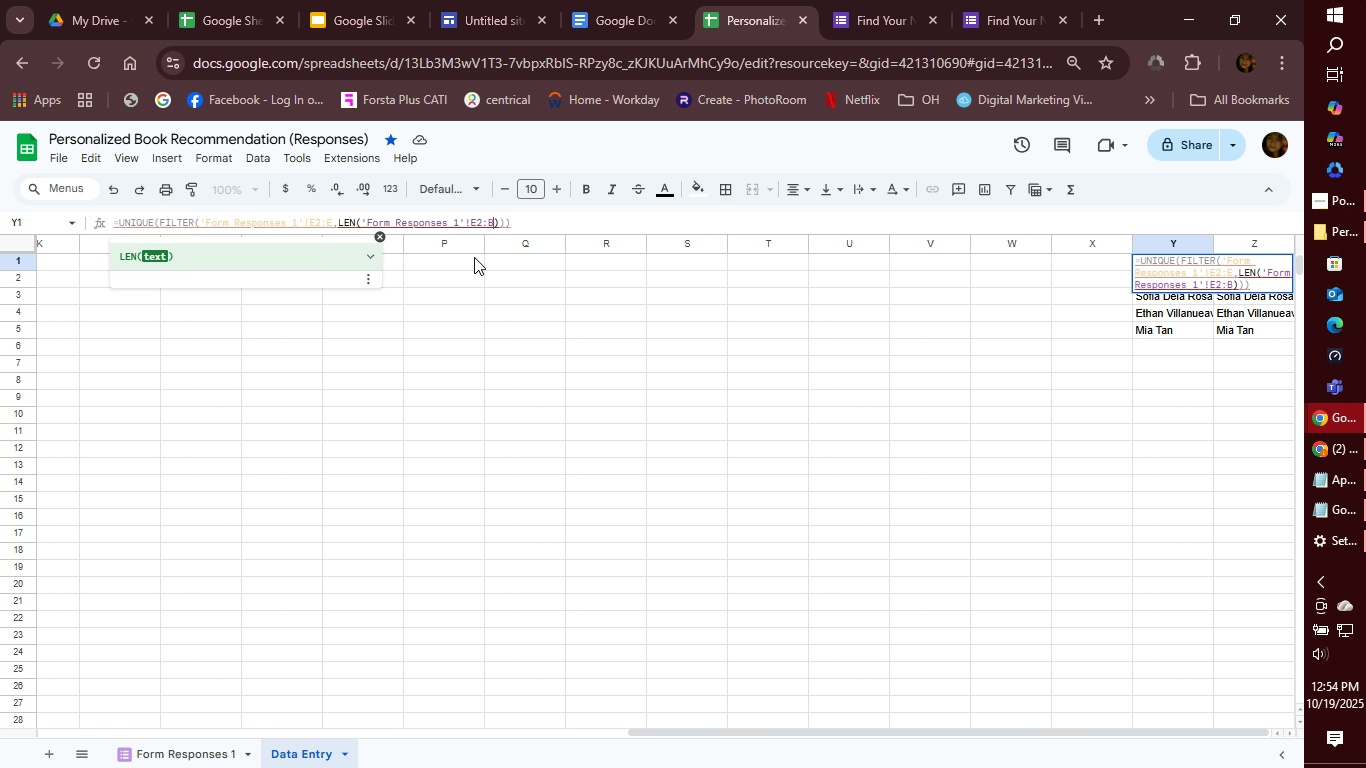 
key(ArrowRight)
 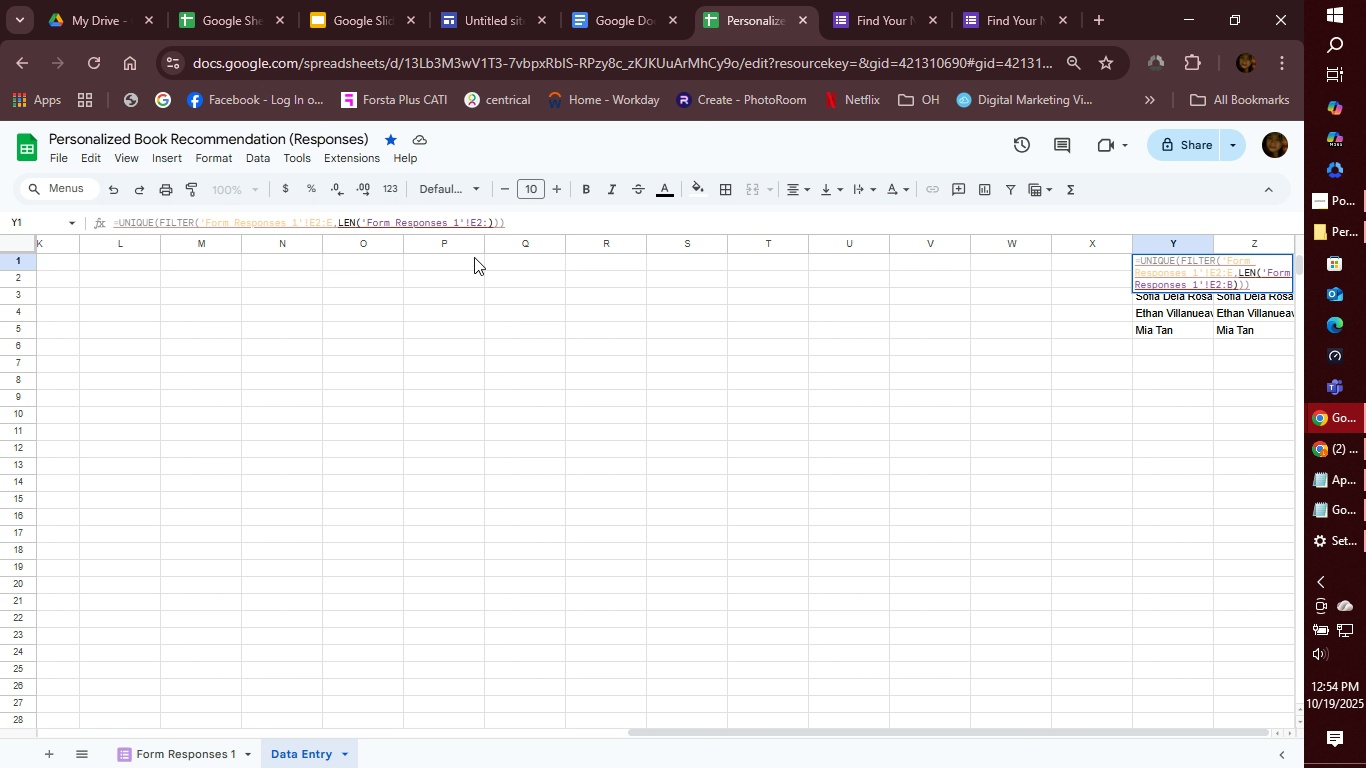 
key(Backspace)
 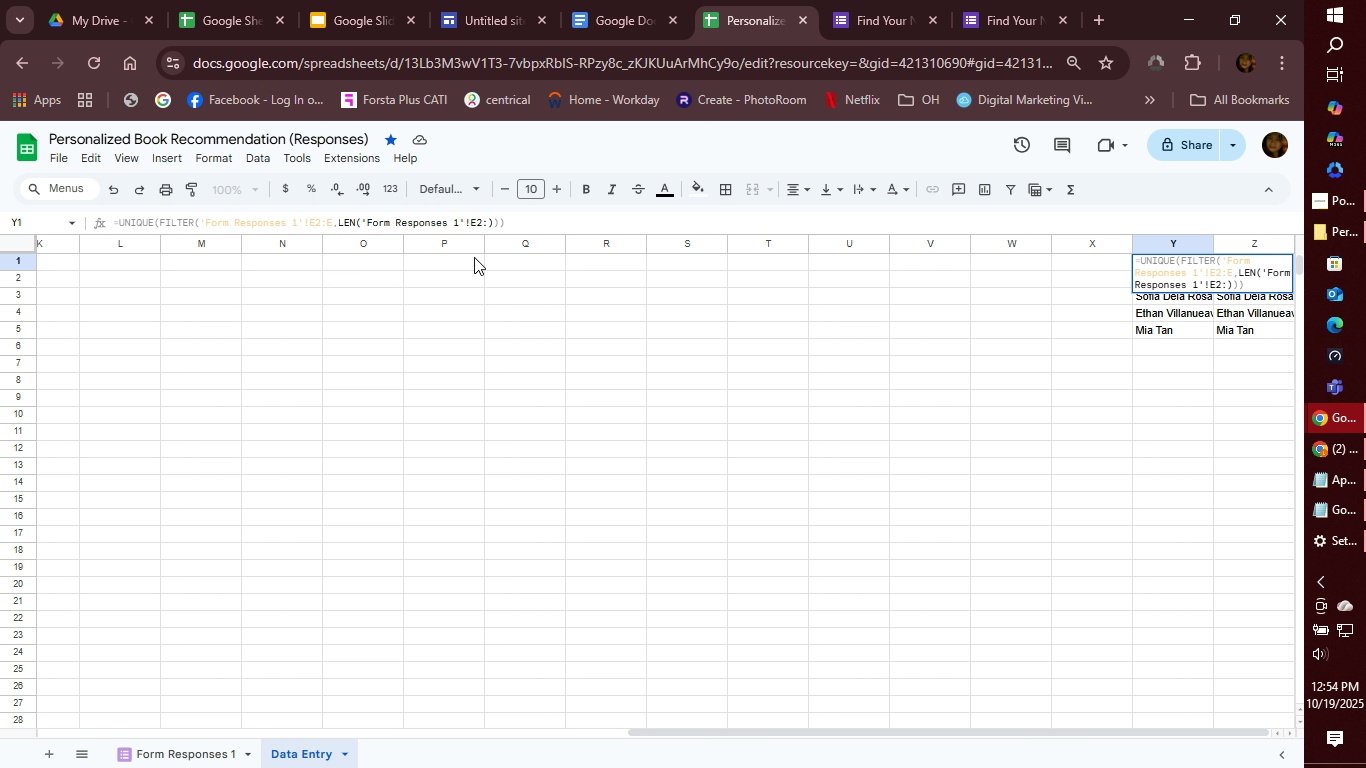 
key(Shift+E)
 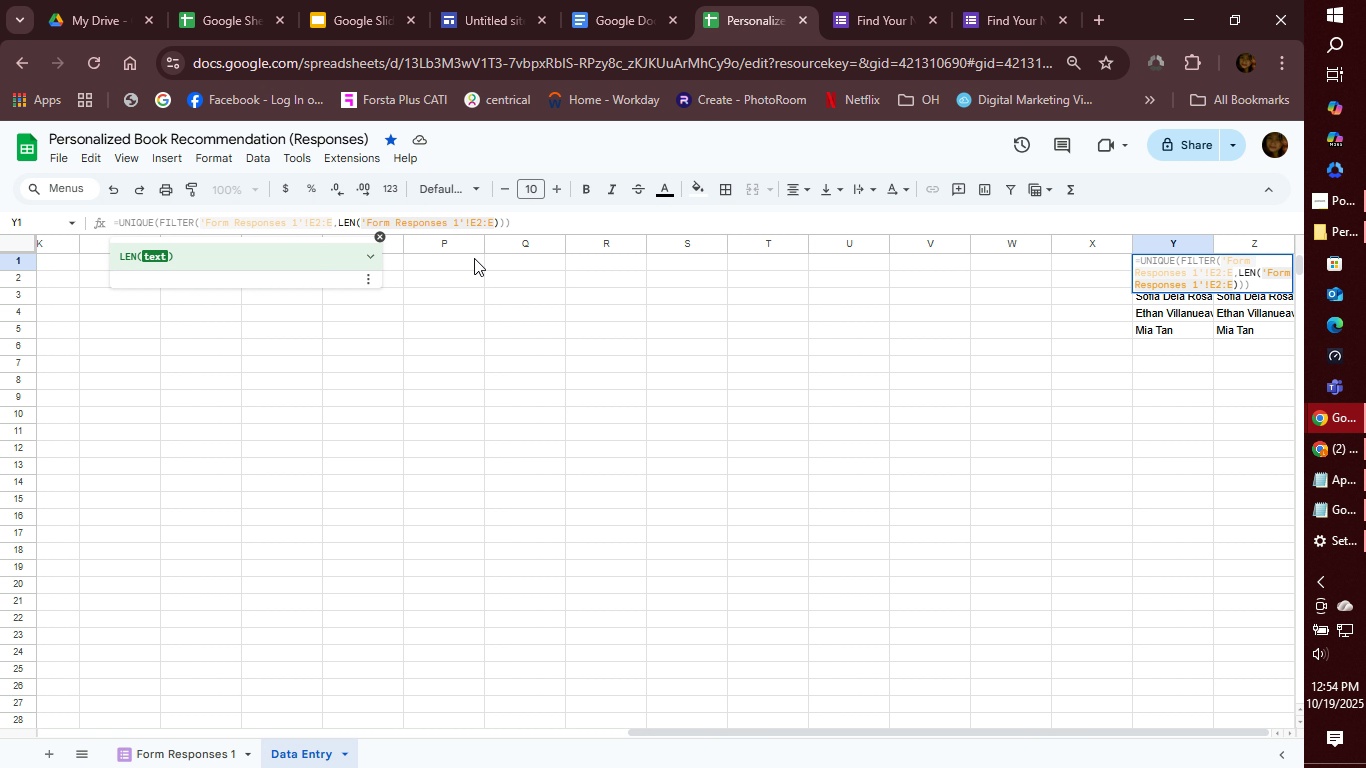 
key(Enter)
 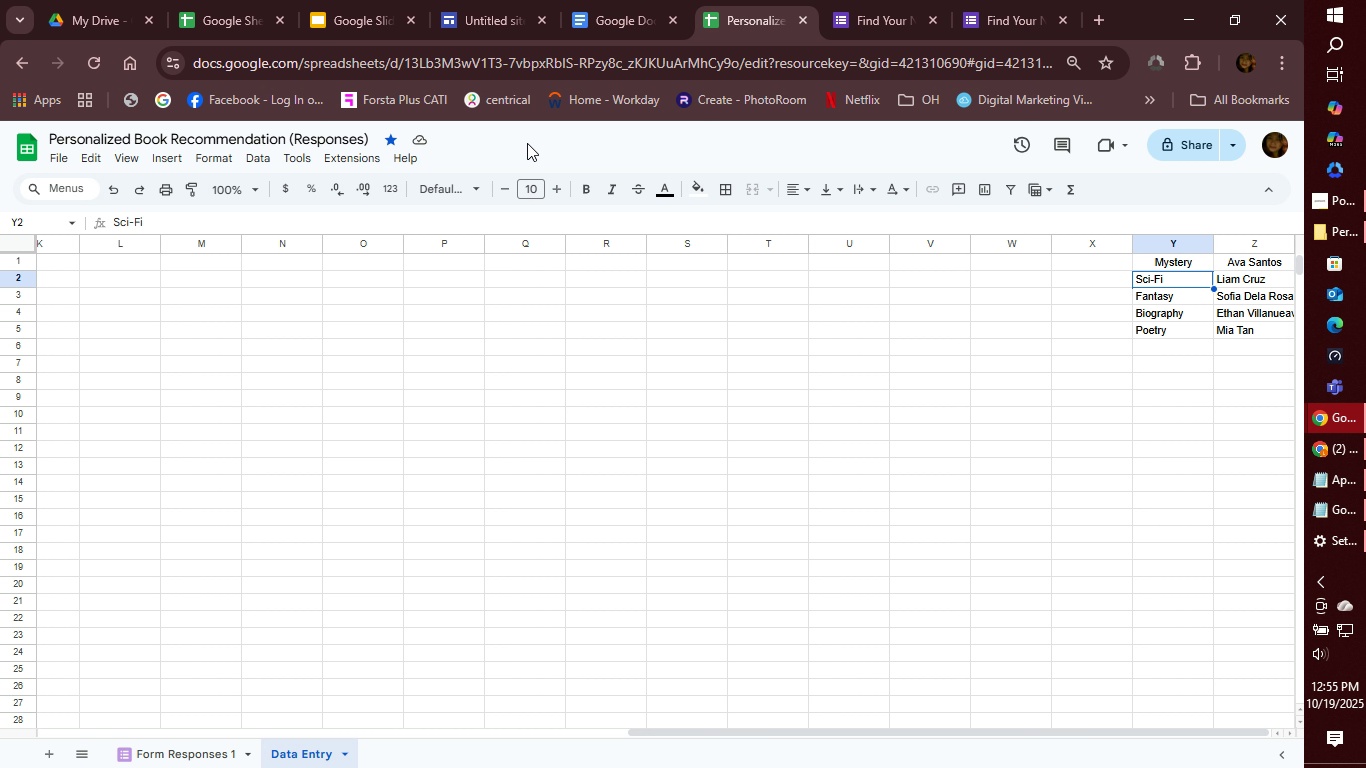 
wait(38.16)
 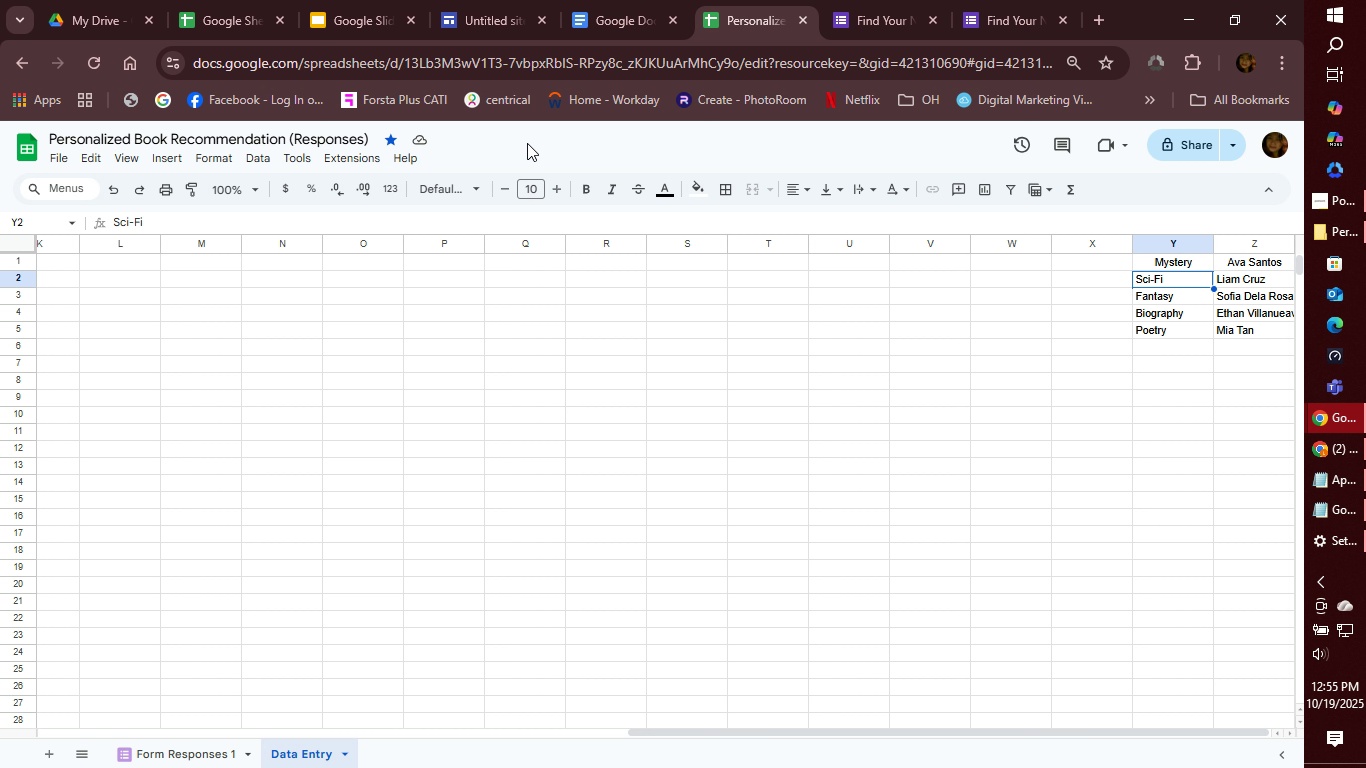 
left_click([1089, 261])
 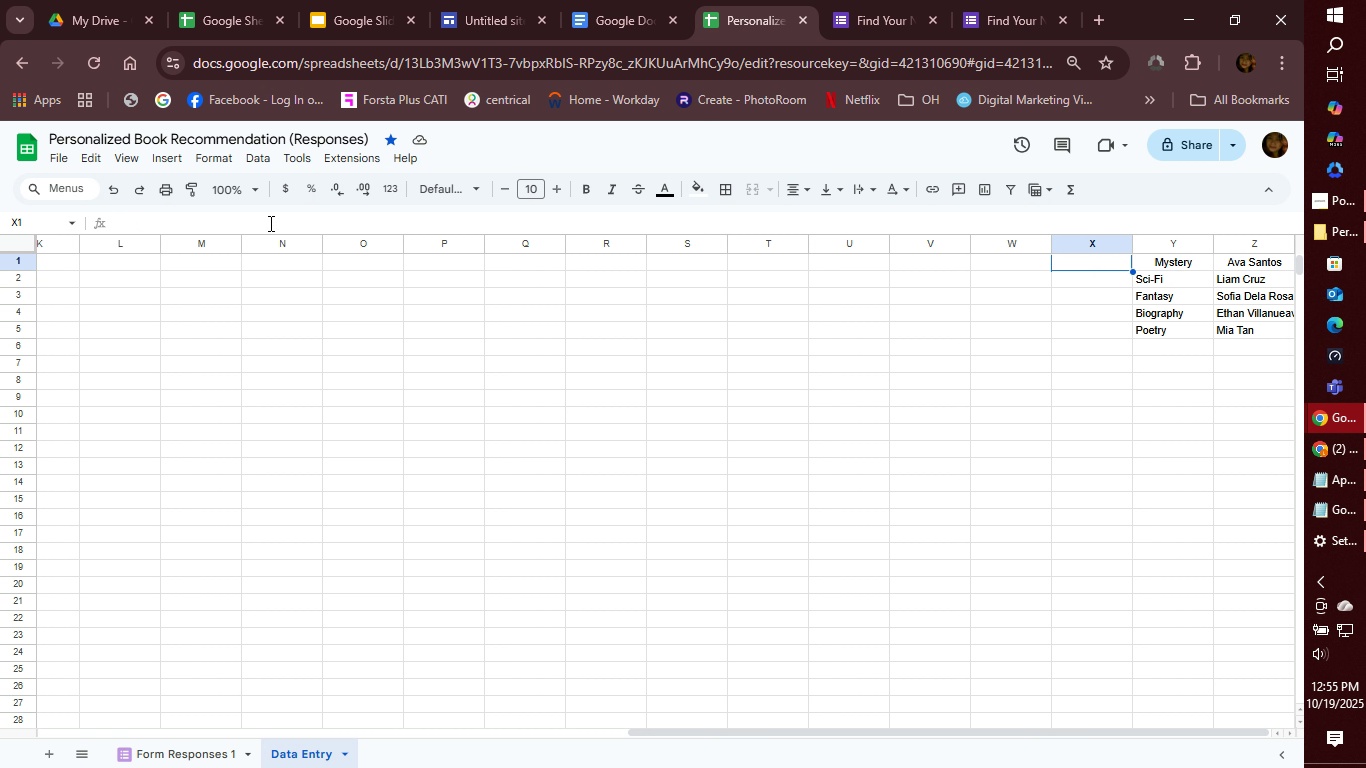 
left_click([274, 214])
 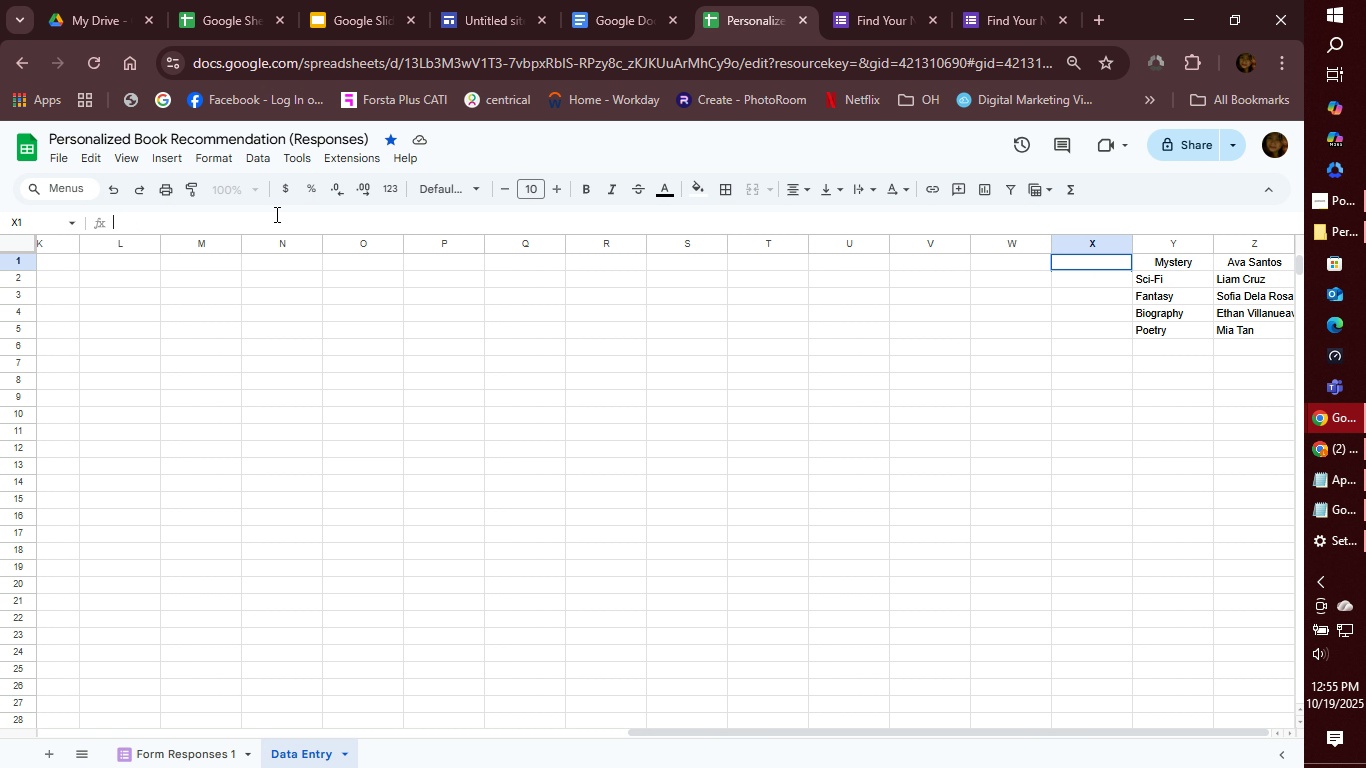 
key(Control+V)
 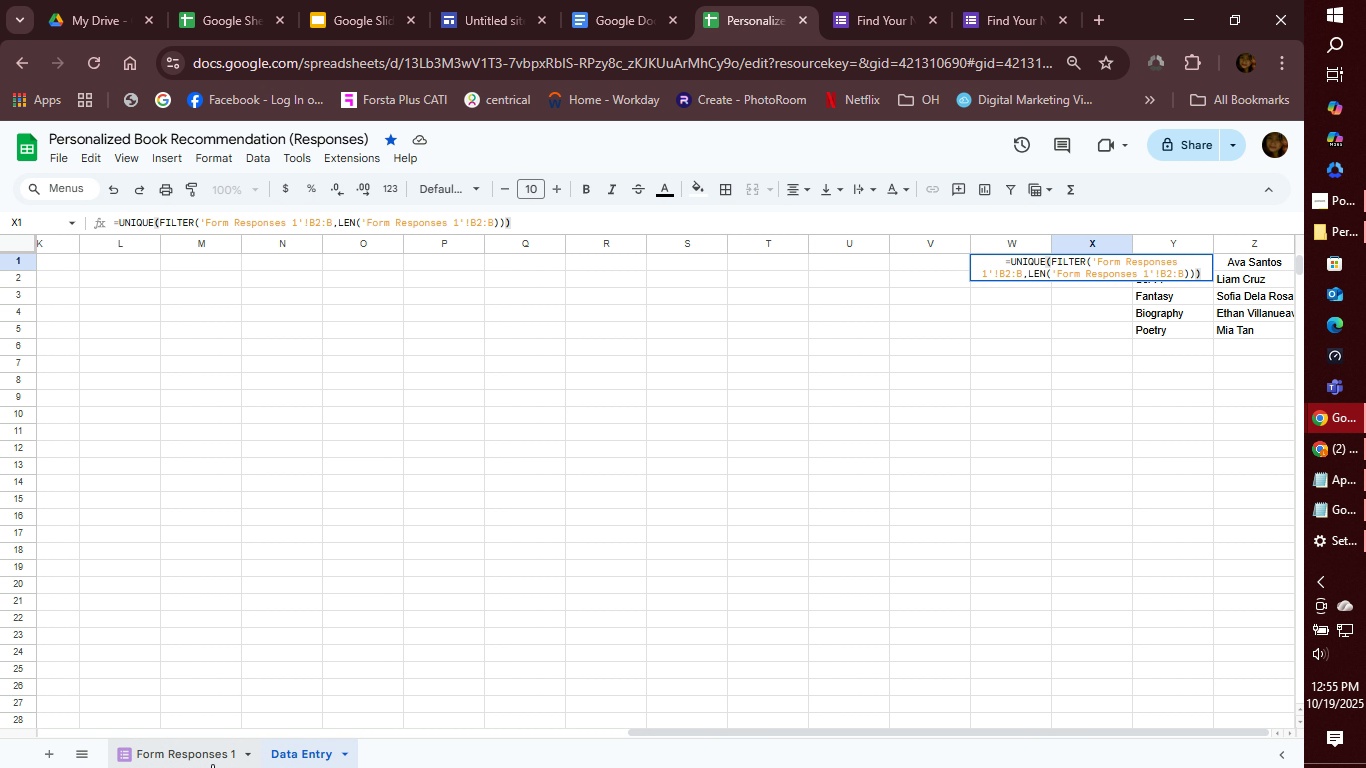 
left_click([189, 763])
 